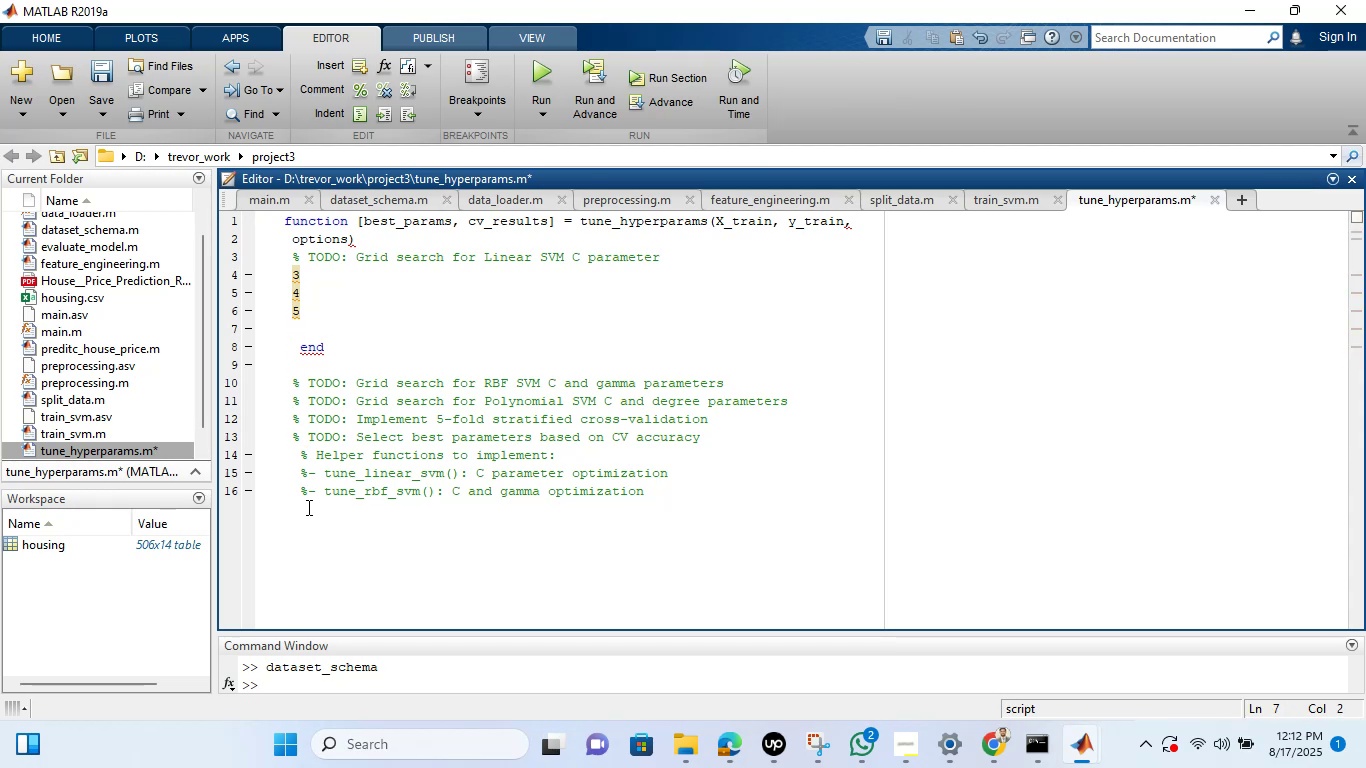 
key(ArrowUp)
 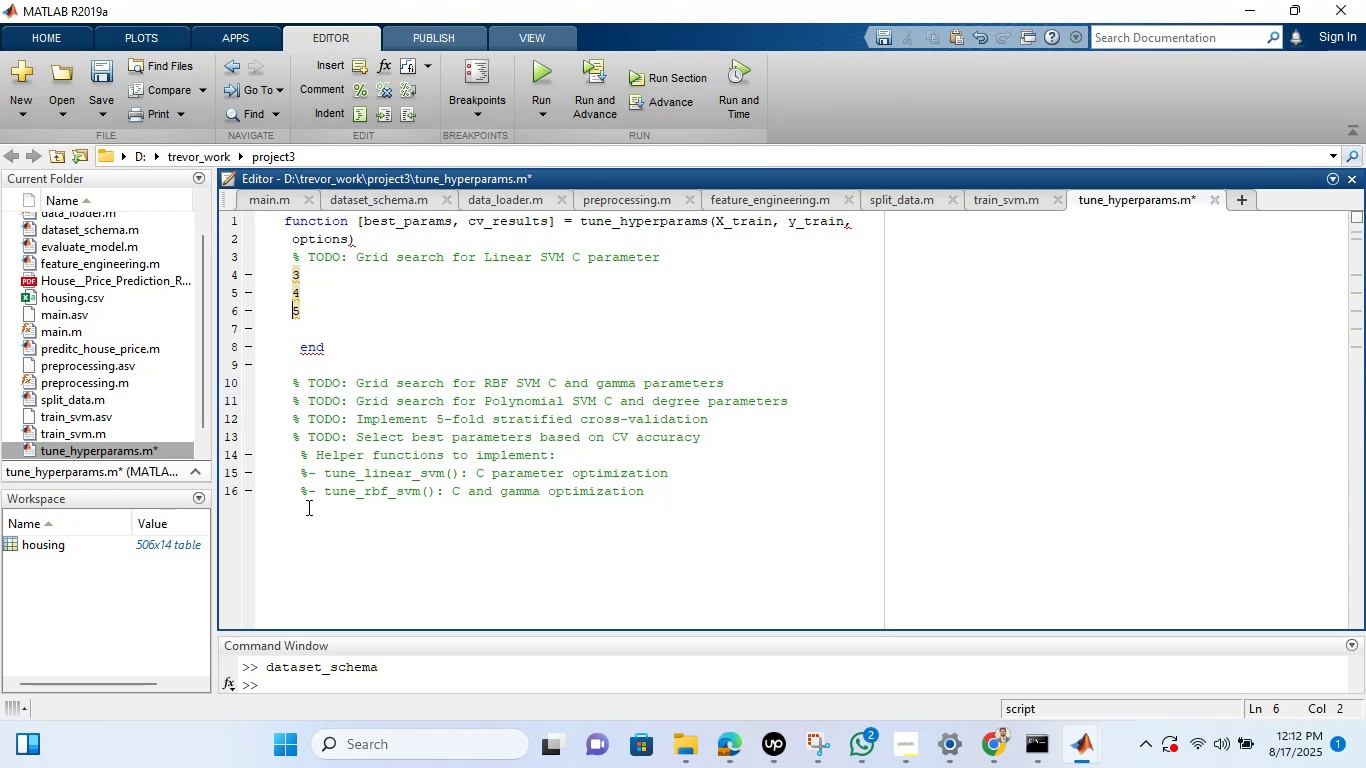 
key(ArrowRight)
 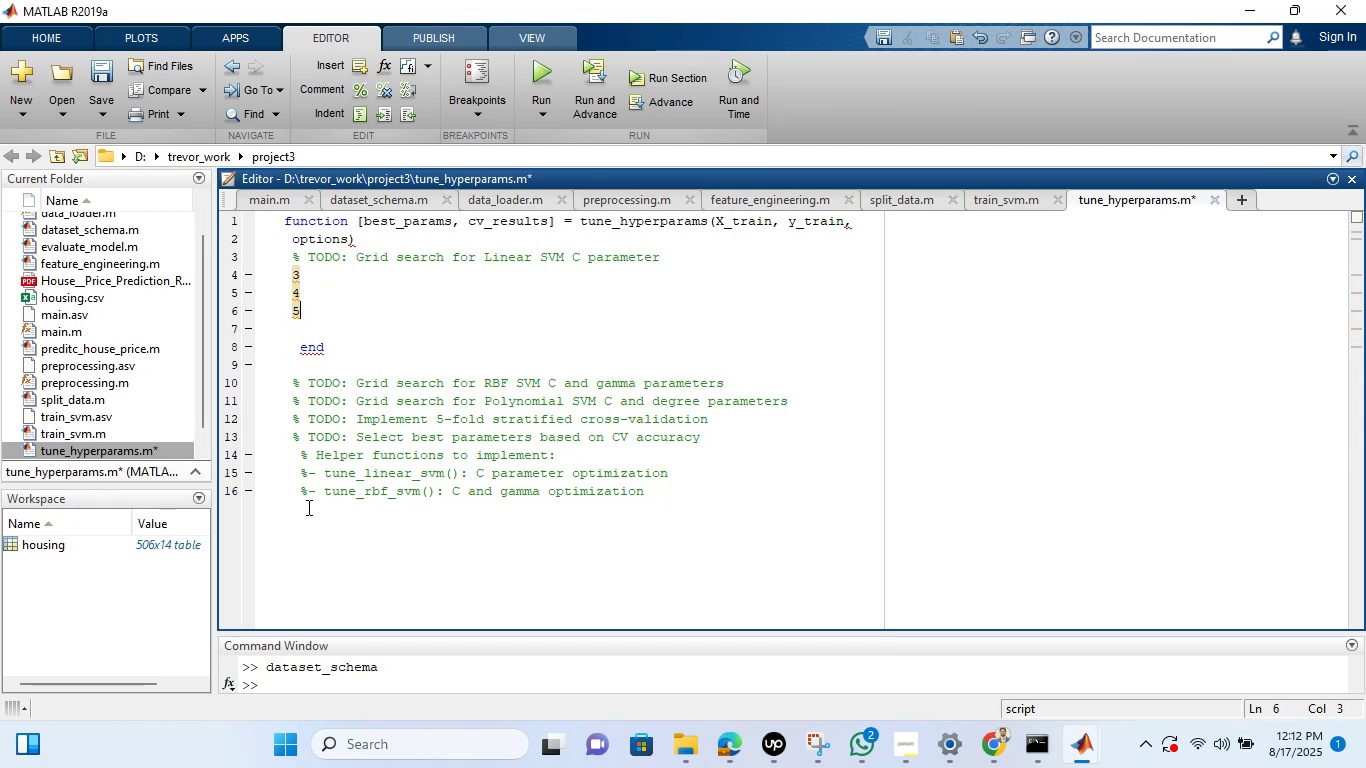 
key(Backspace)
 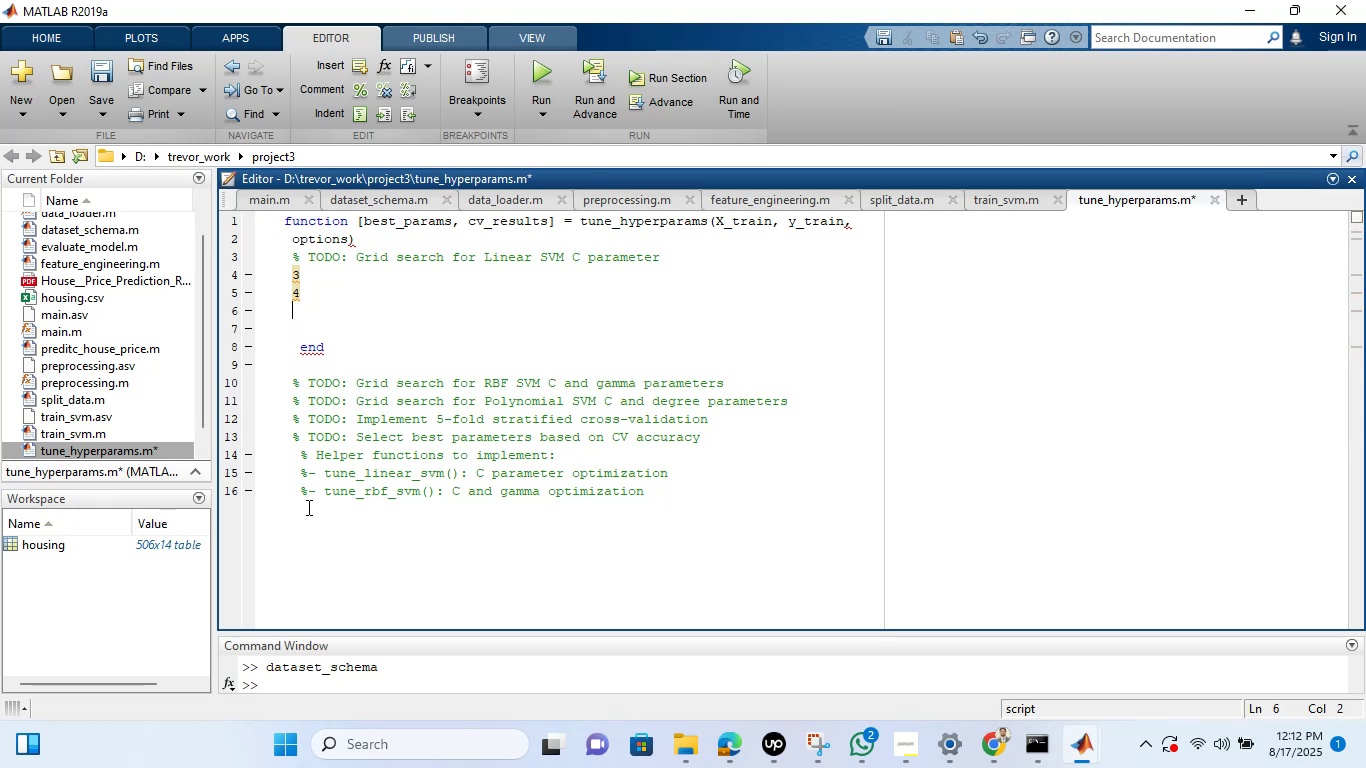 
key(ArrowUp)
 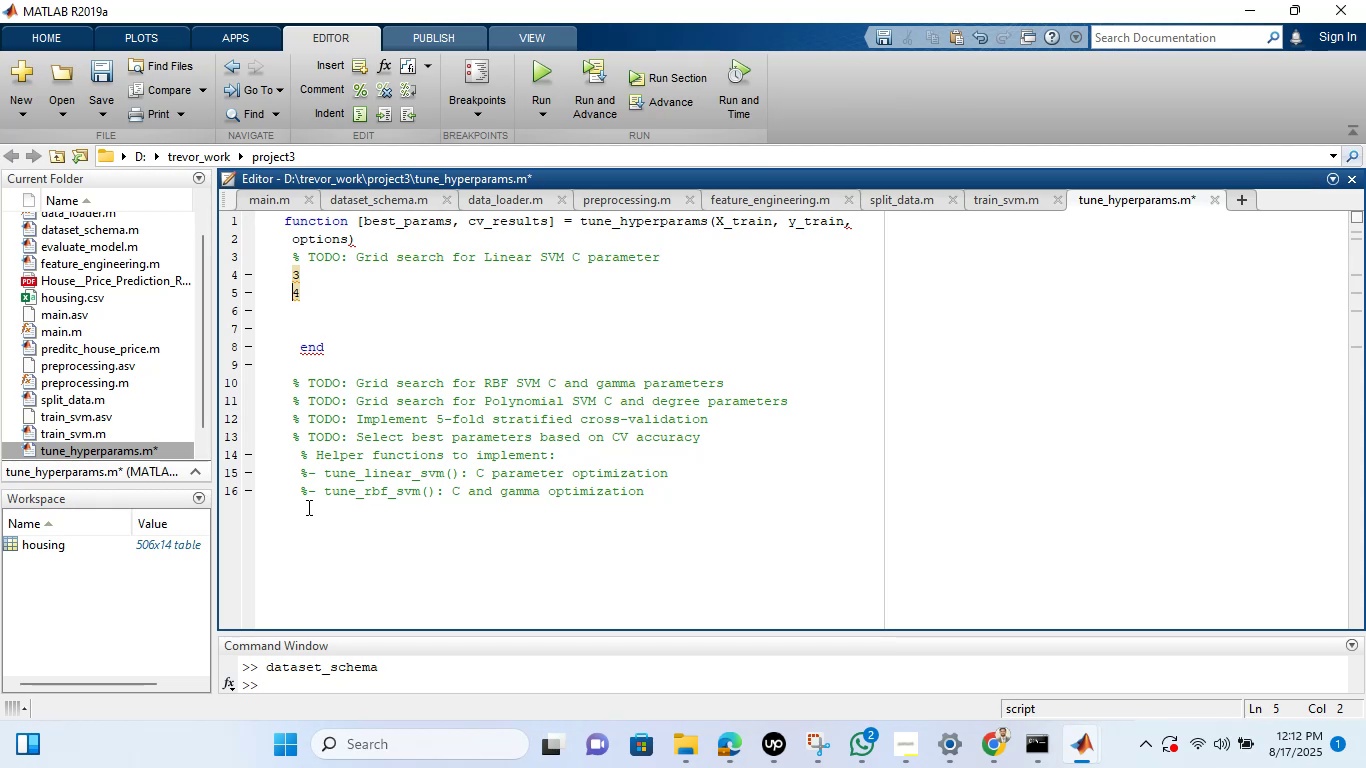 
key(ArrowRight)
 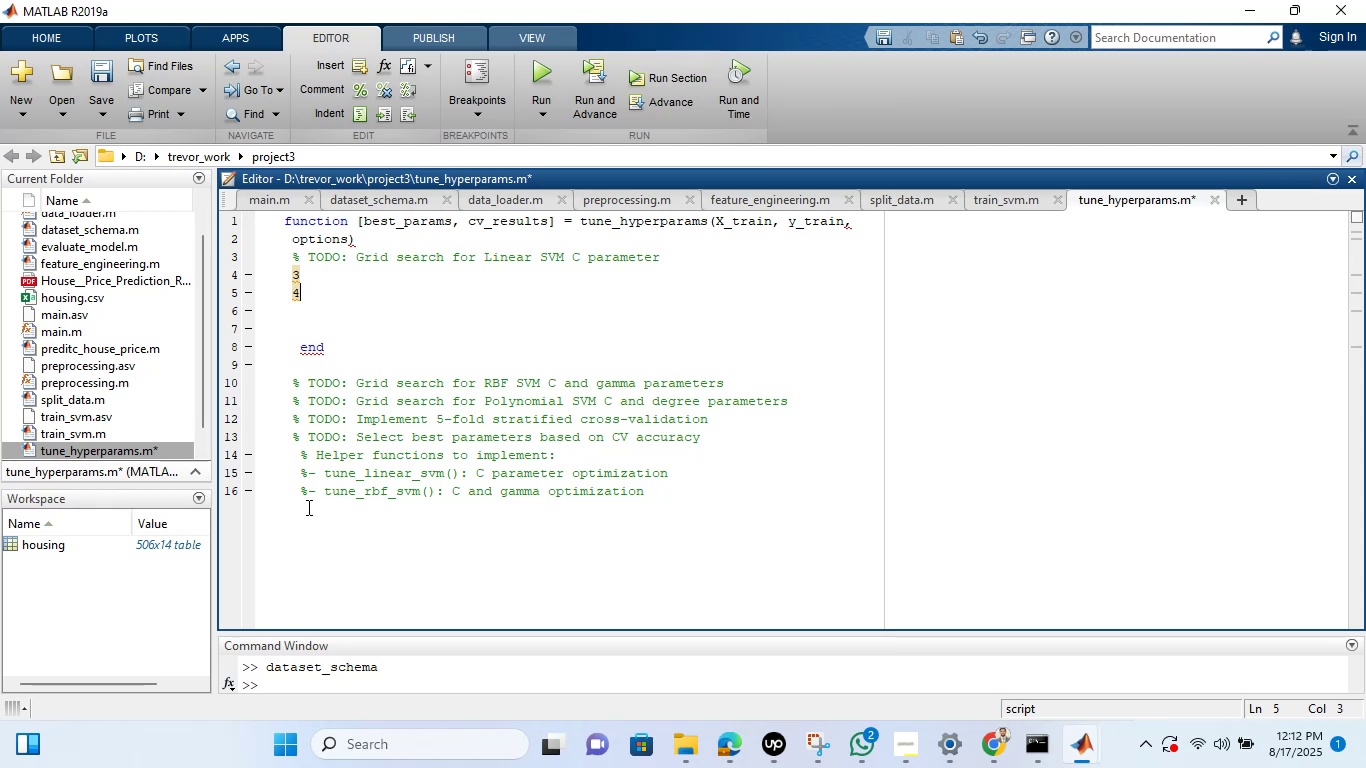 
key(Backslash)
 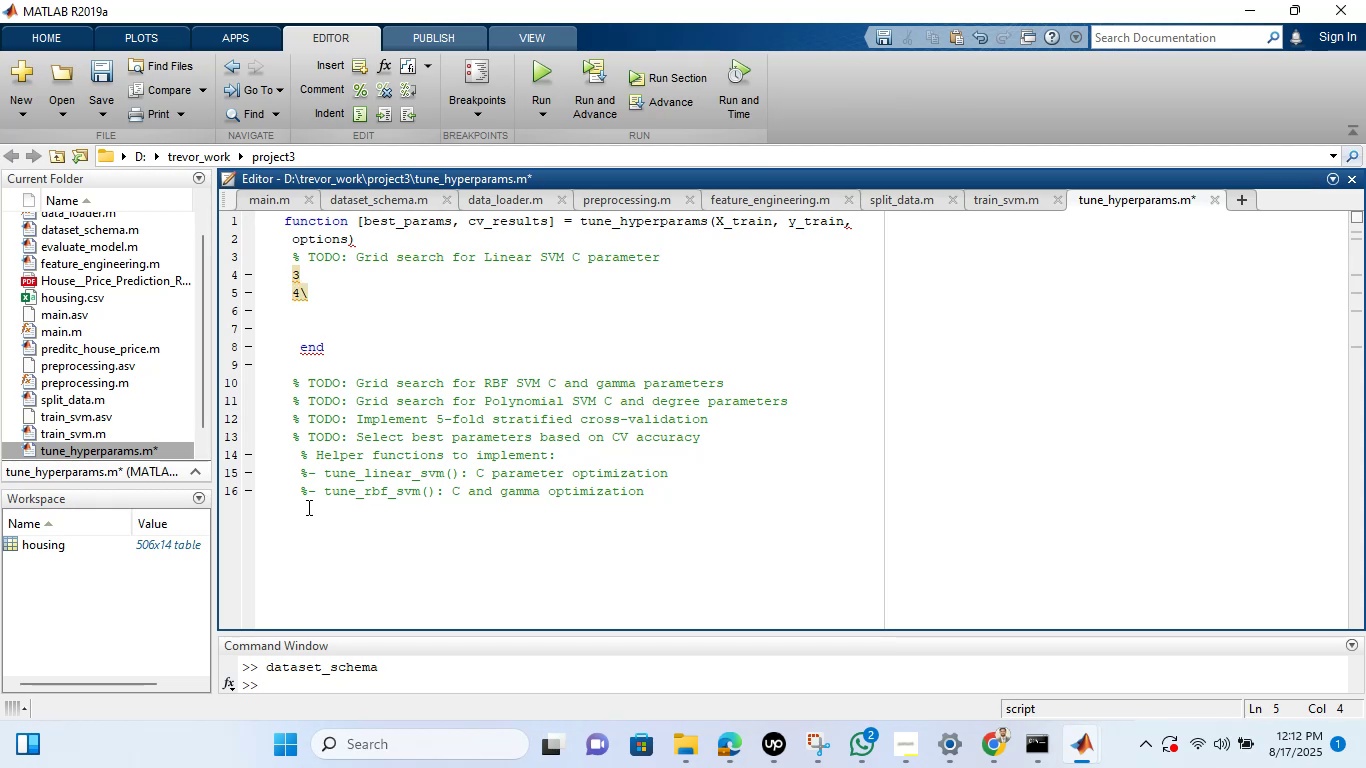 
key(Backspace)
 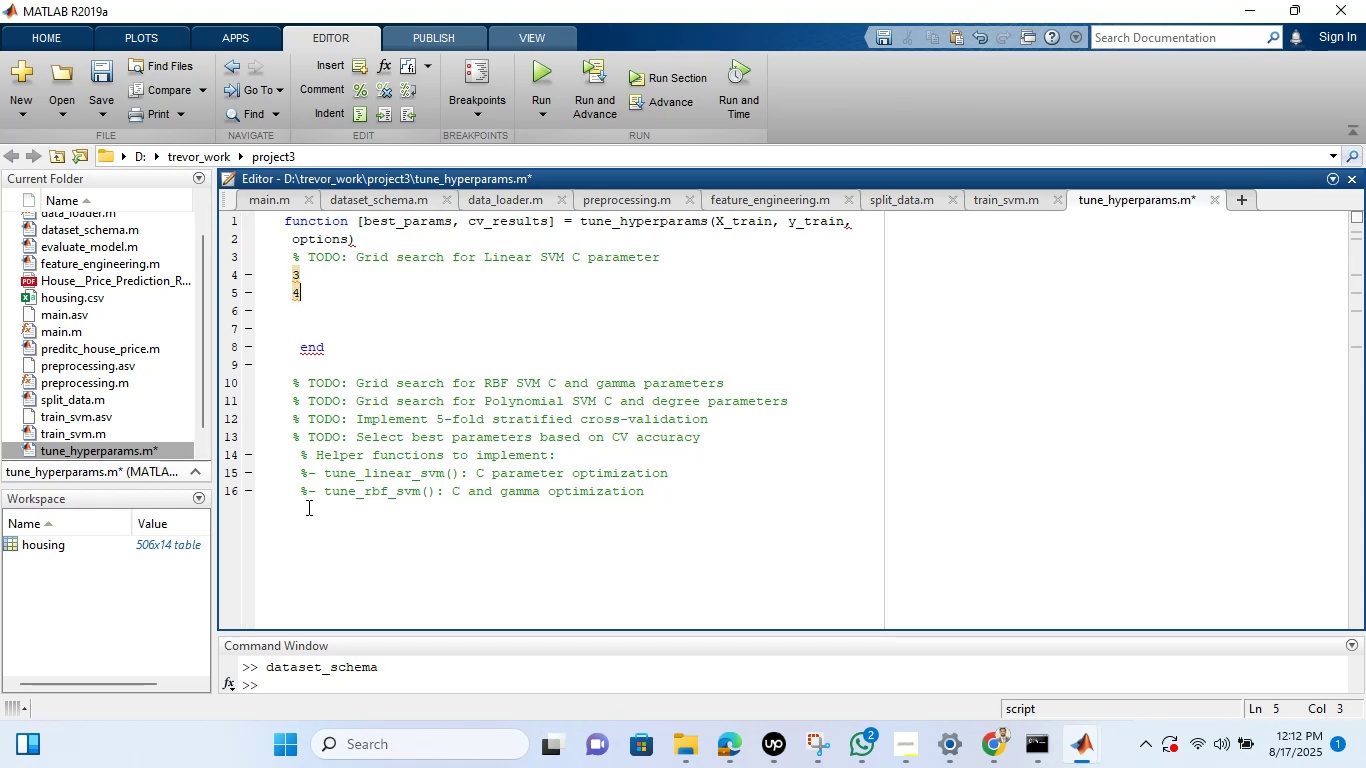 
key(Backspace)
 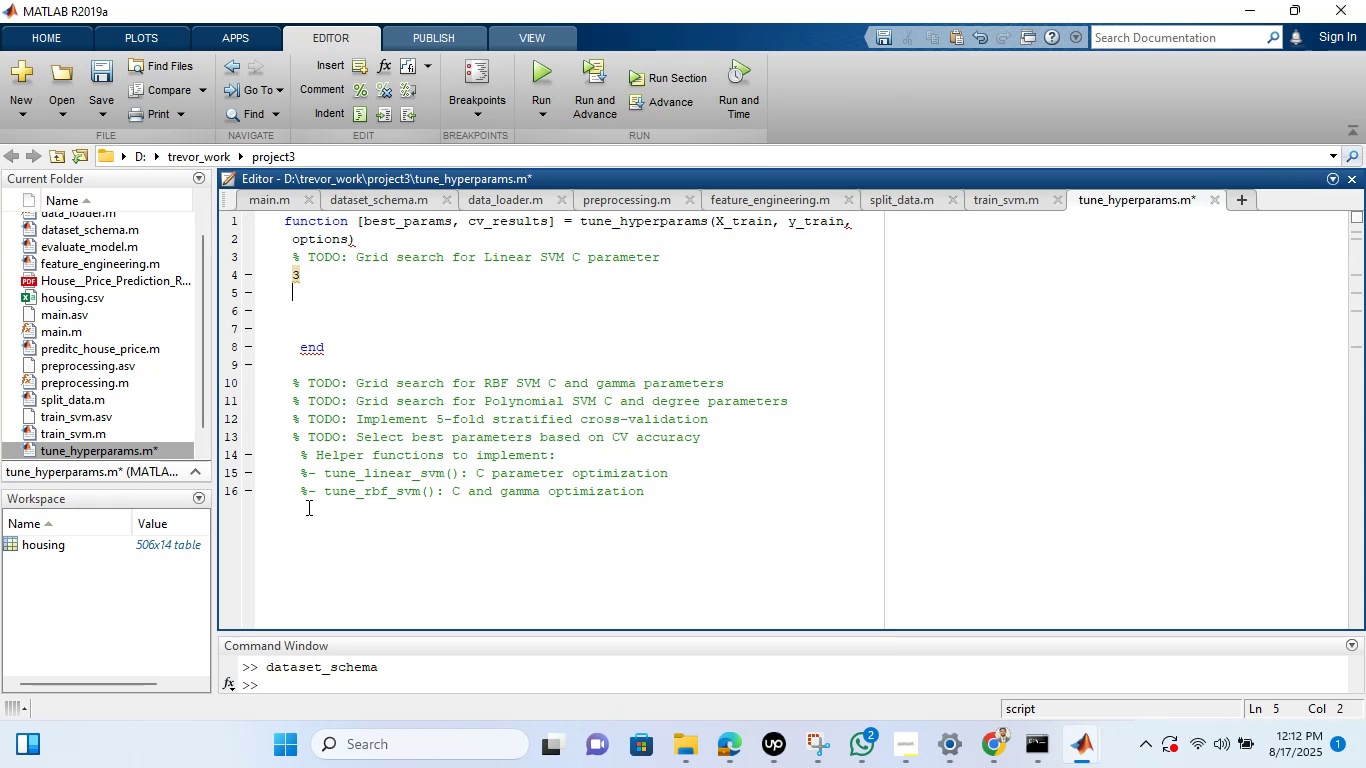 
key(ArrowUp)
 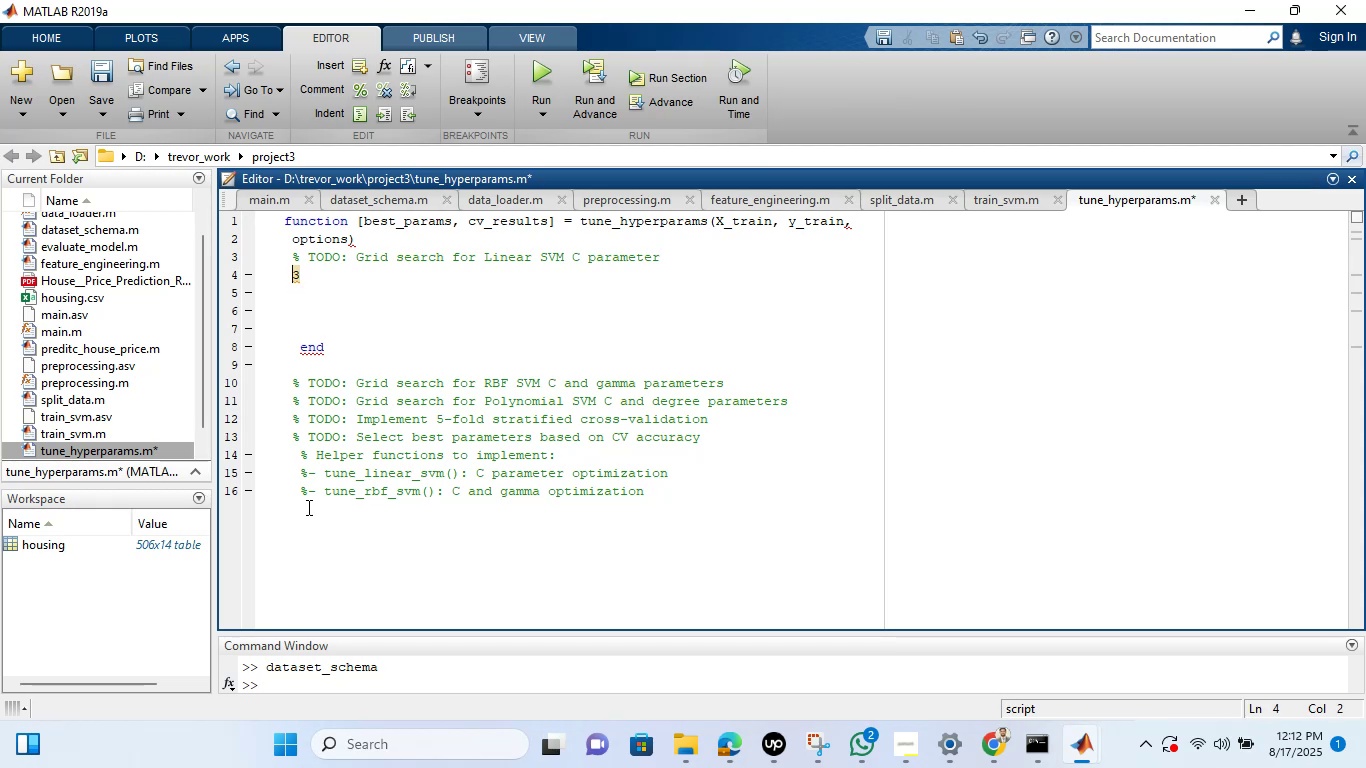 
key(ArrowRight)
 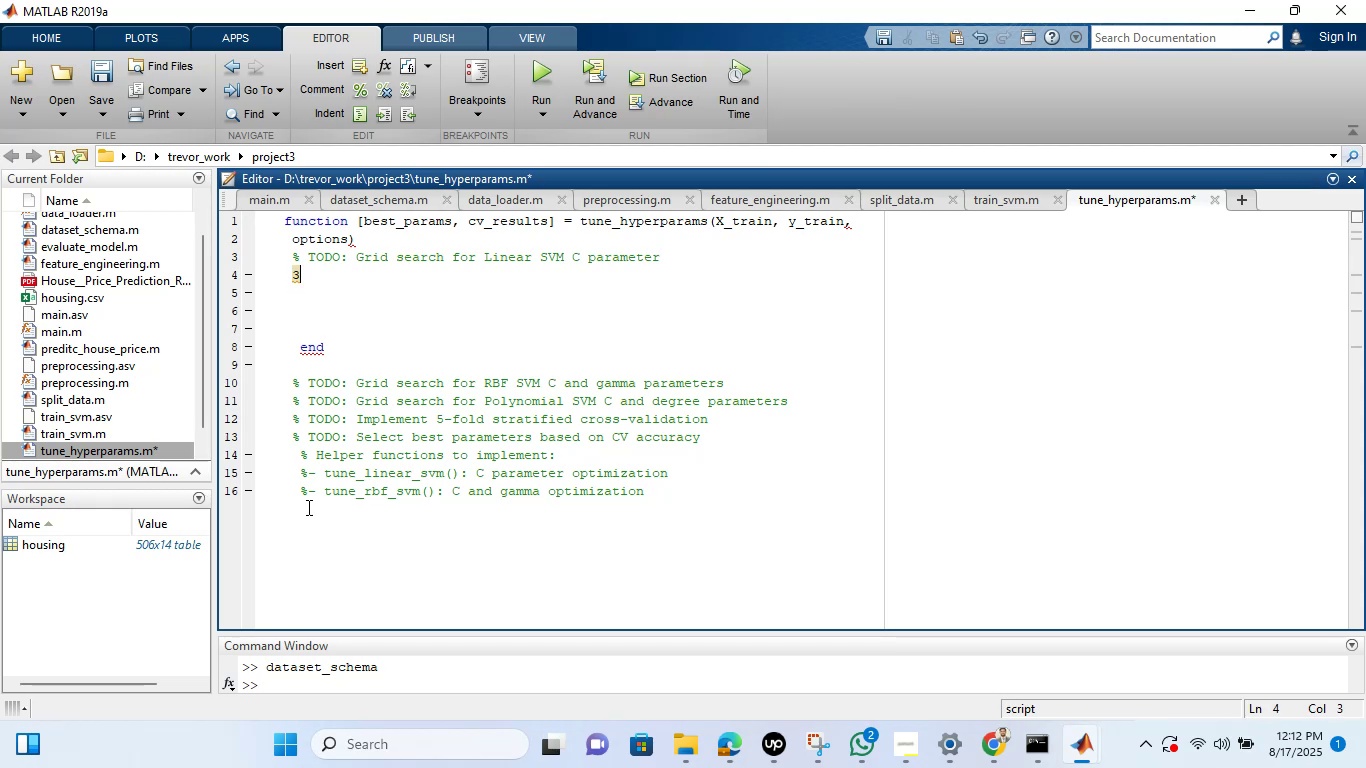 
key(Backslash)
 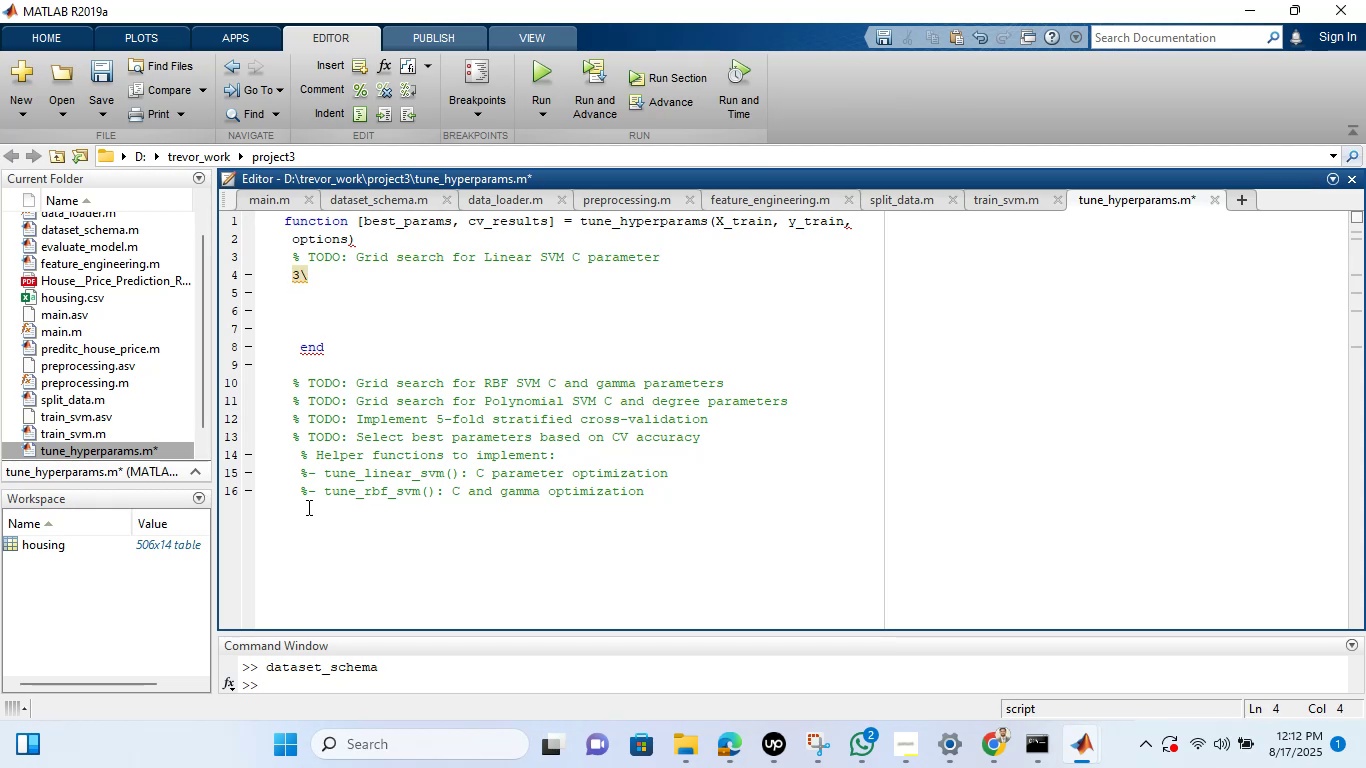 
key(Backspace)
 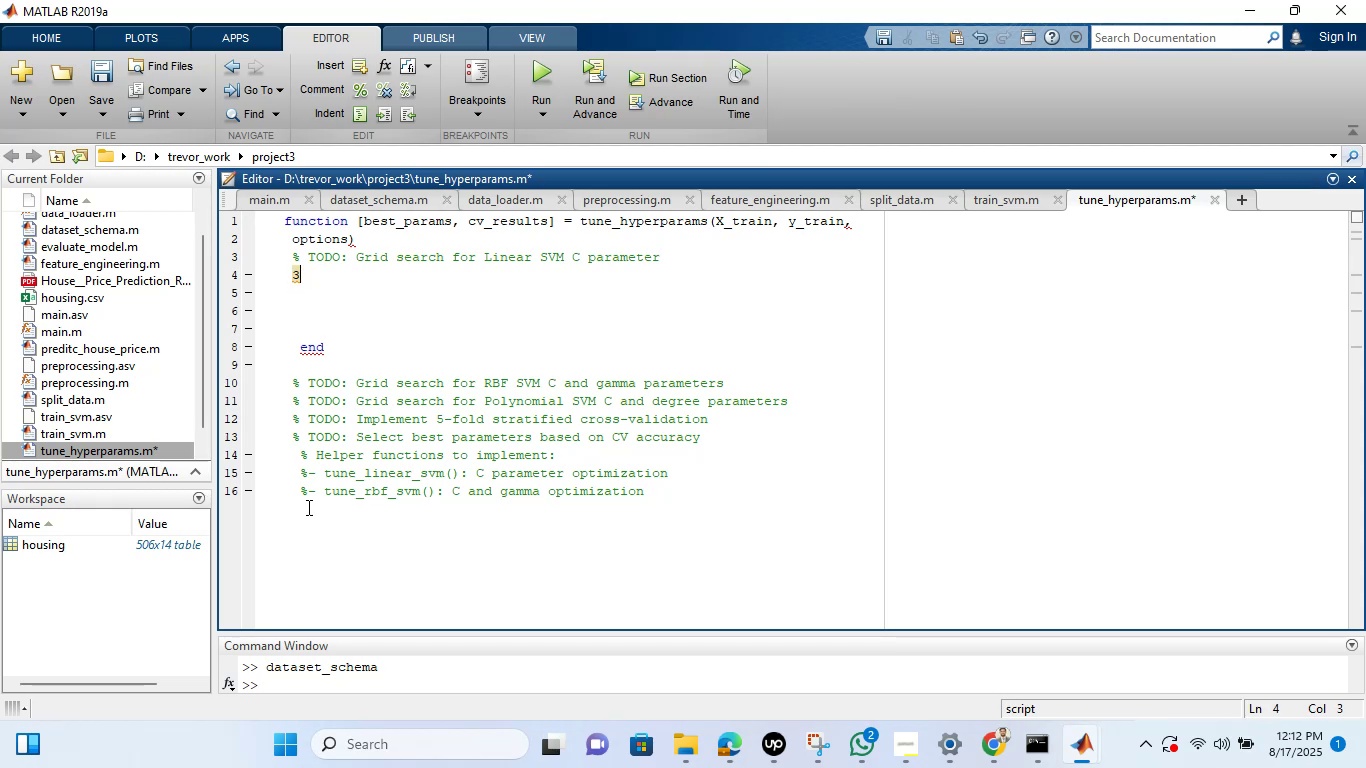 
key(Backspace)
 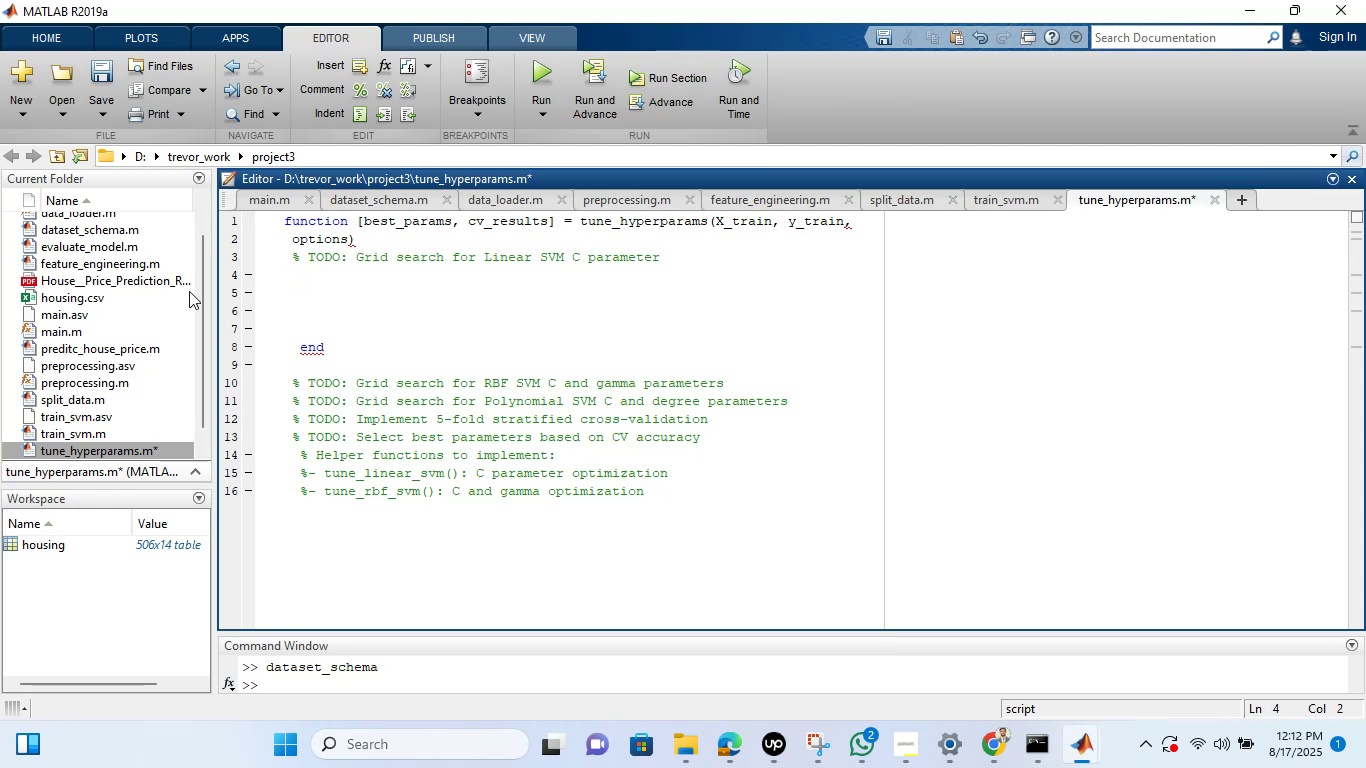 
scroll: coordinate [151, 308], scroll_direction: down, amount: 5.0
 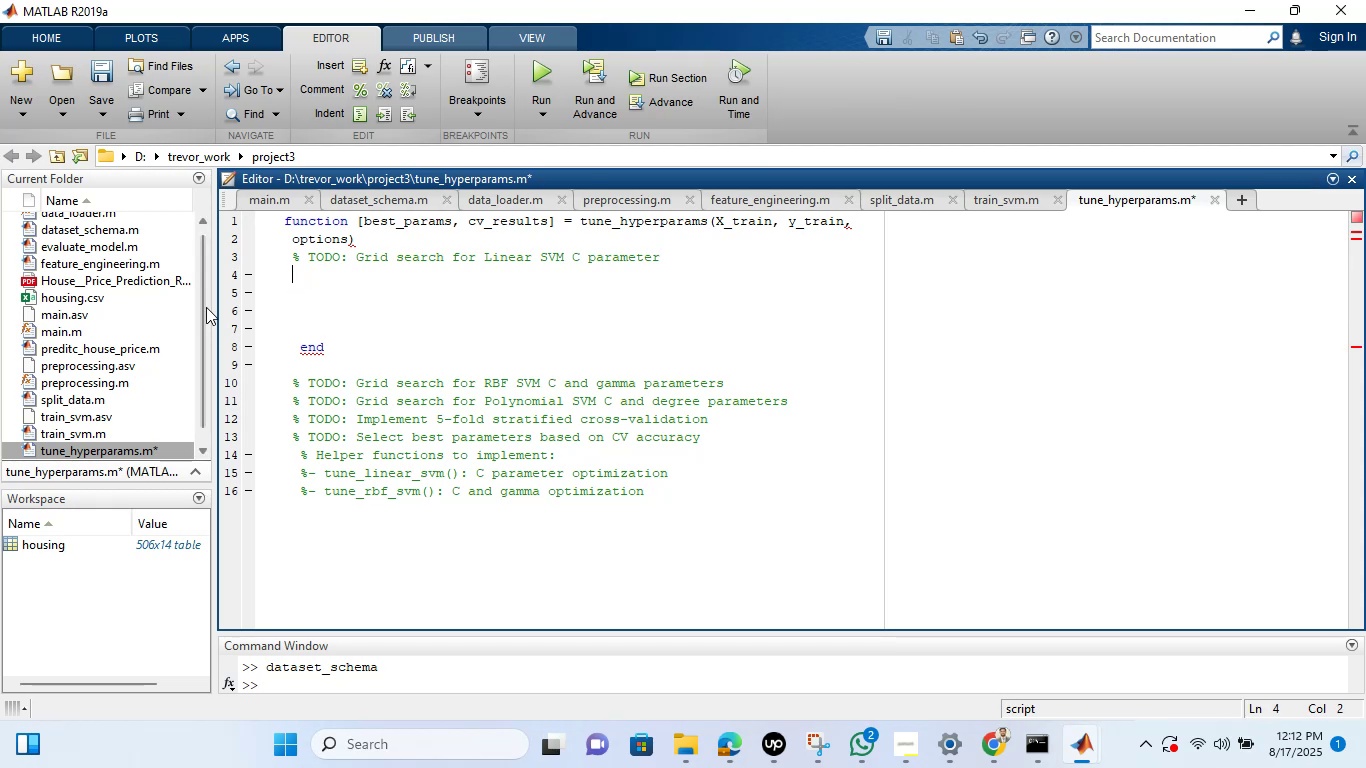 
left_click_drag(start_coordinate=[206, 307], to_coordinate=[197, 392])
 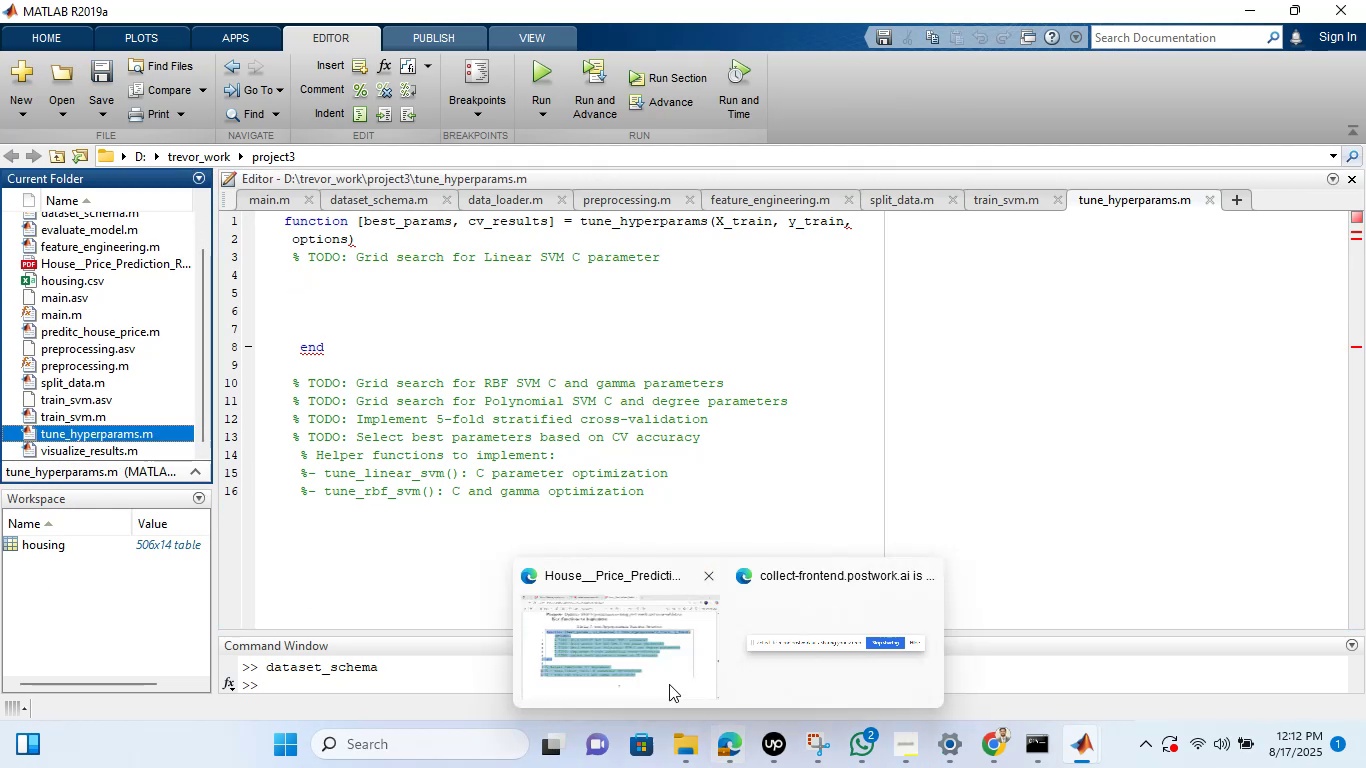 
double_click([657, 548])
 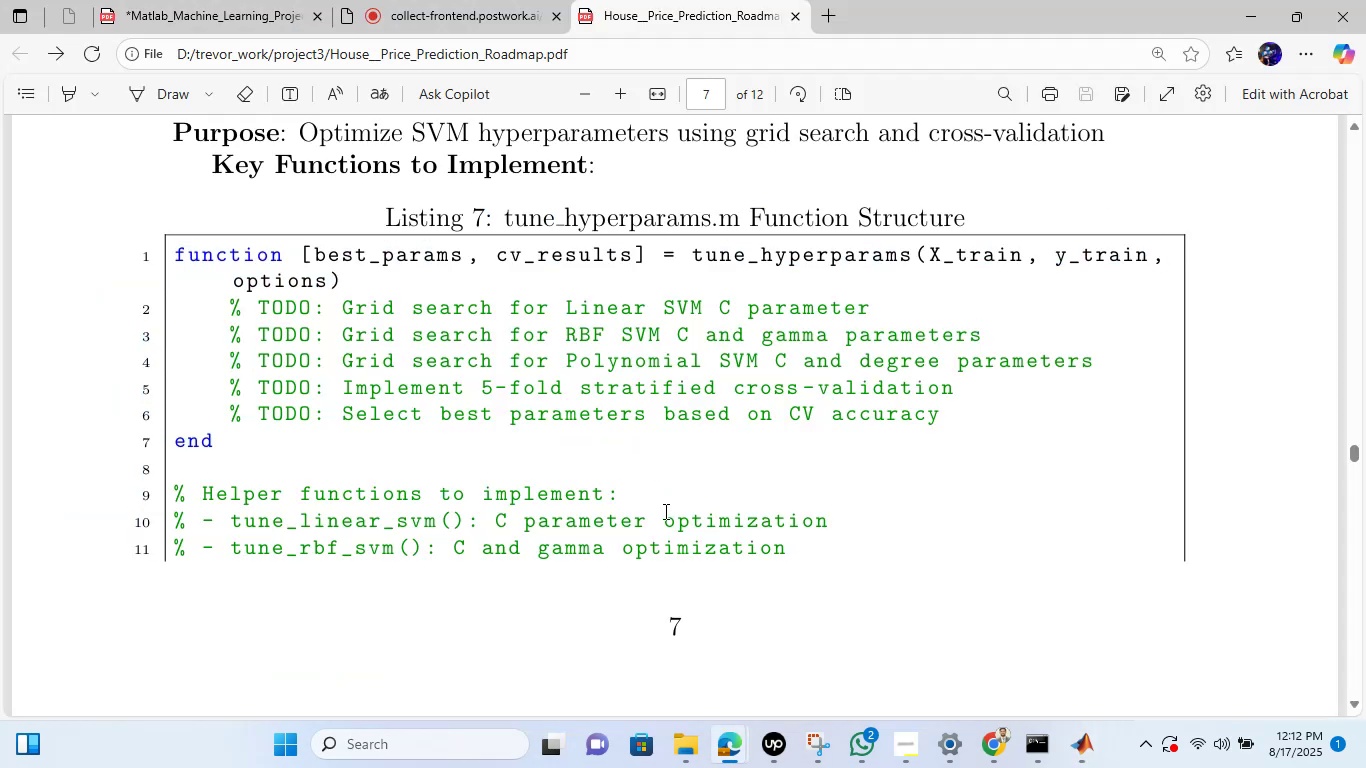 
scroll: coordinate [676, 480], scroll_direction: down, amount: 8.0
 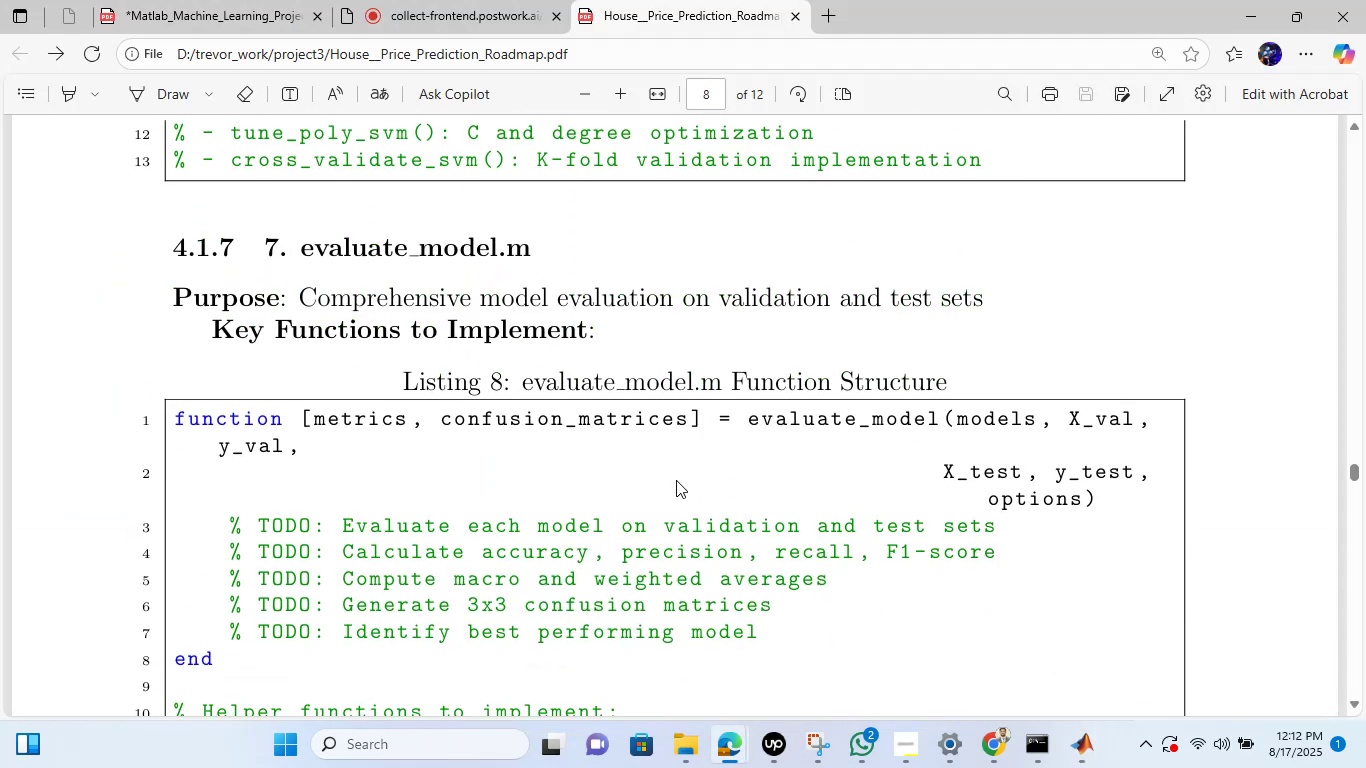 
scroll: coordinate [676, 480], scroll_direction: up, amount: 1.0
 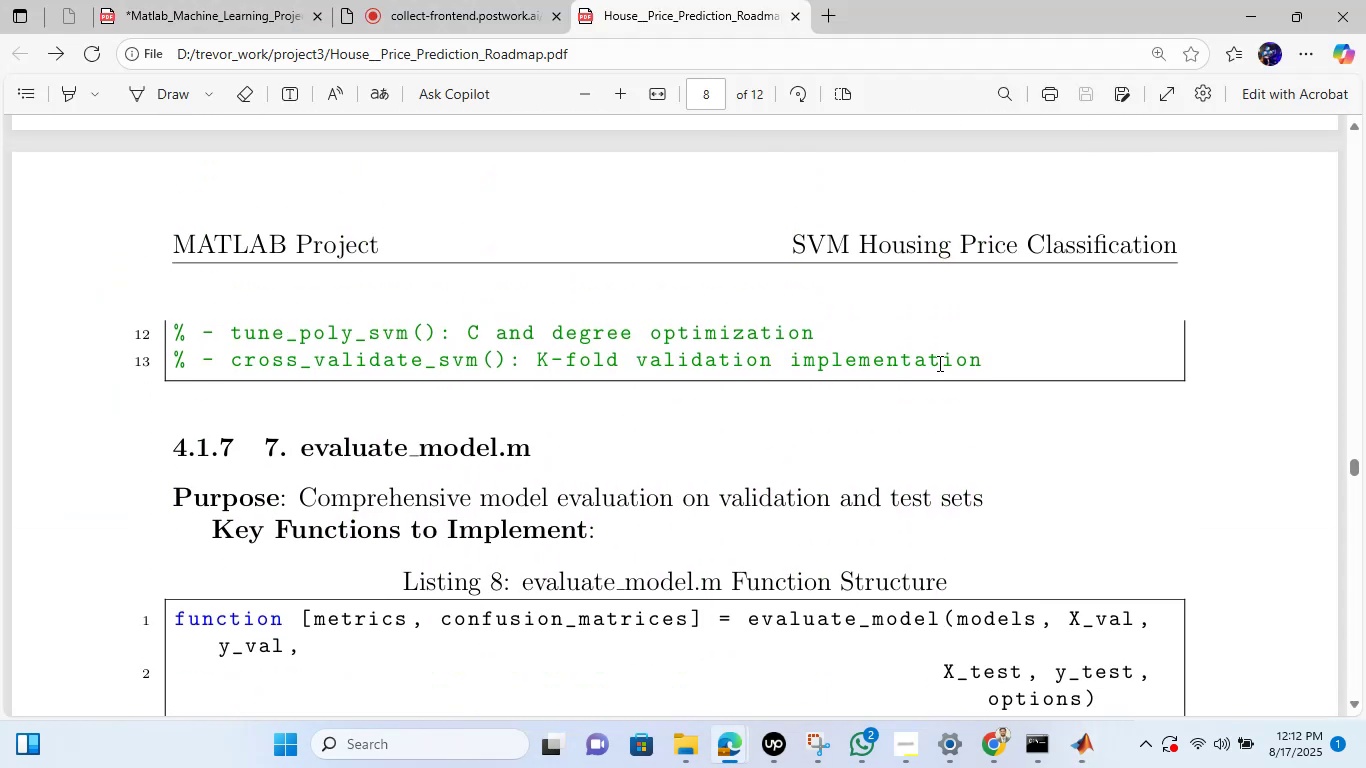 
left_click_drag(start_coordinate=[981, 361], to_coordinate=[167, 329])
 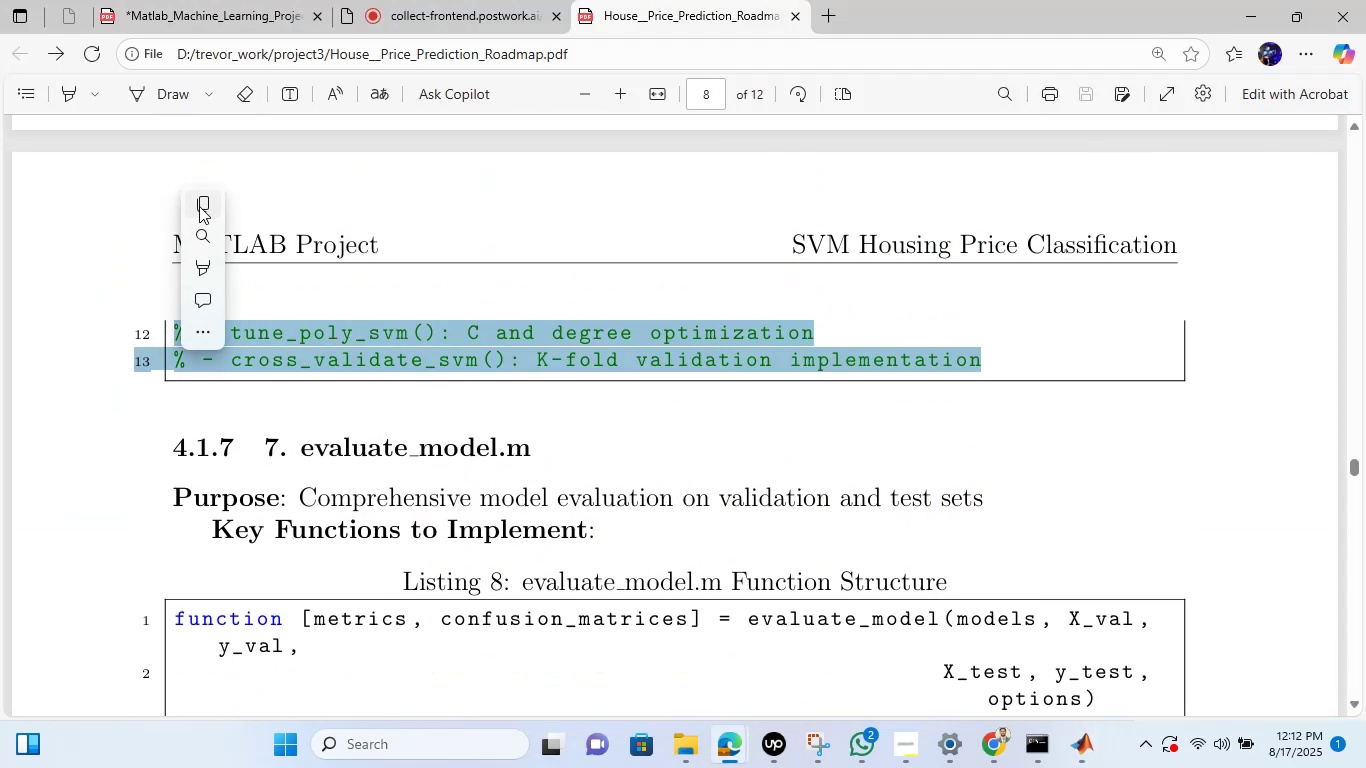 
left_click([199, 206])
 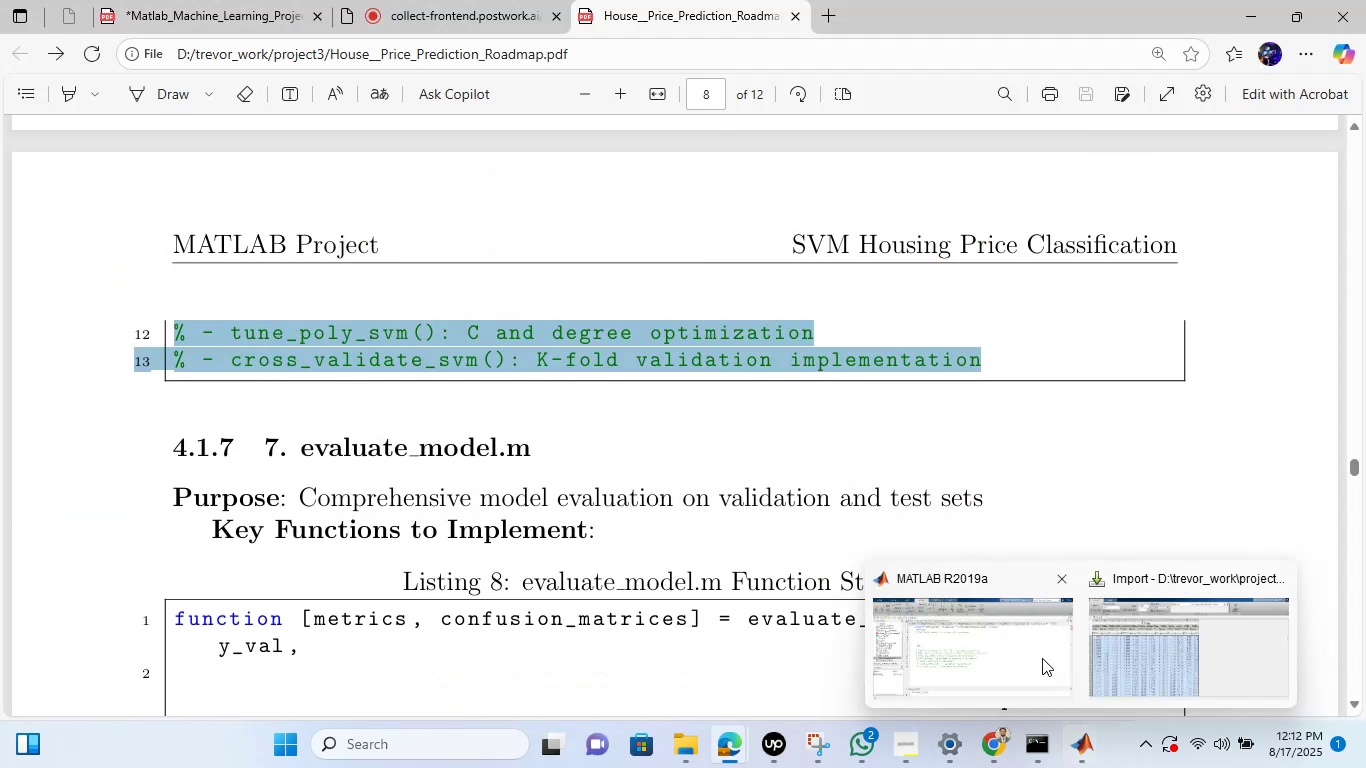 
left_click([1033, 638])
 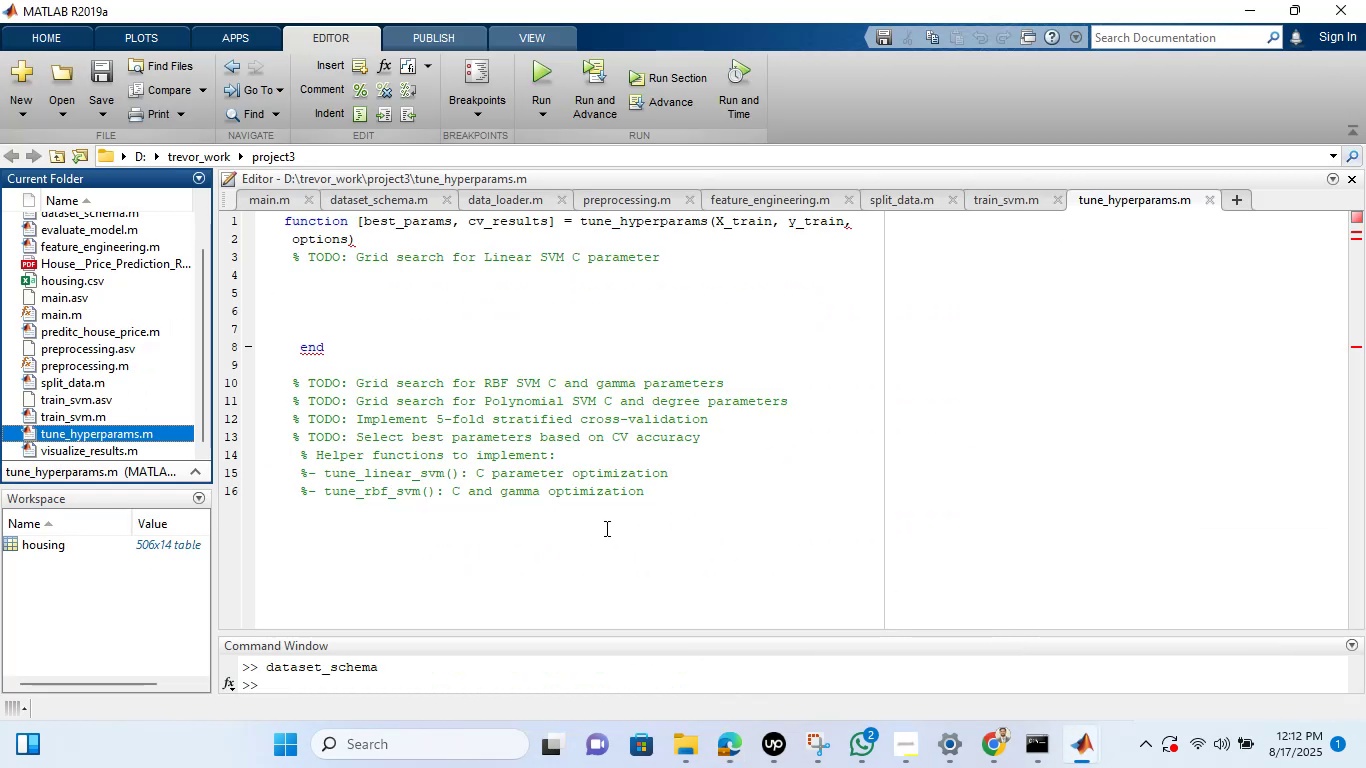 
left_click([673, 505])
 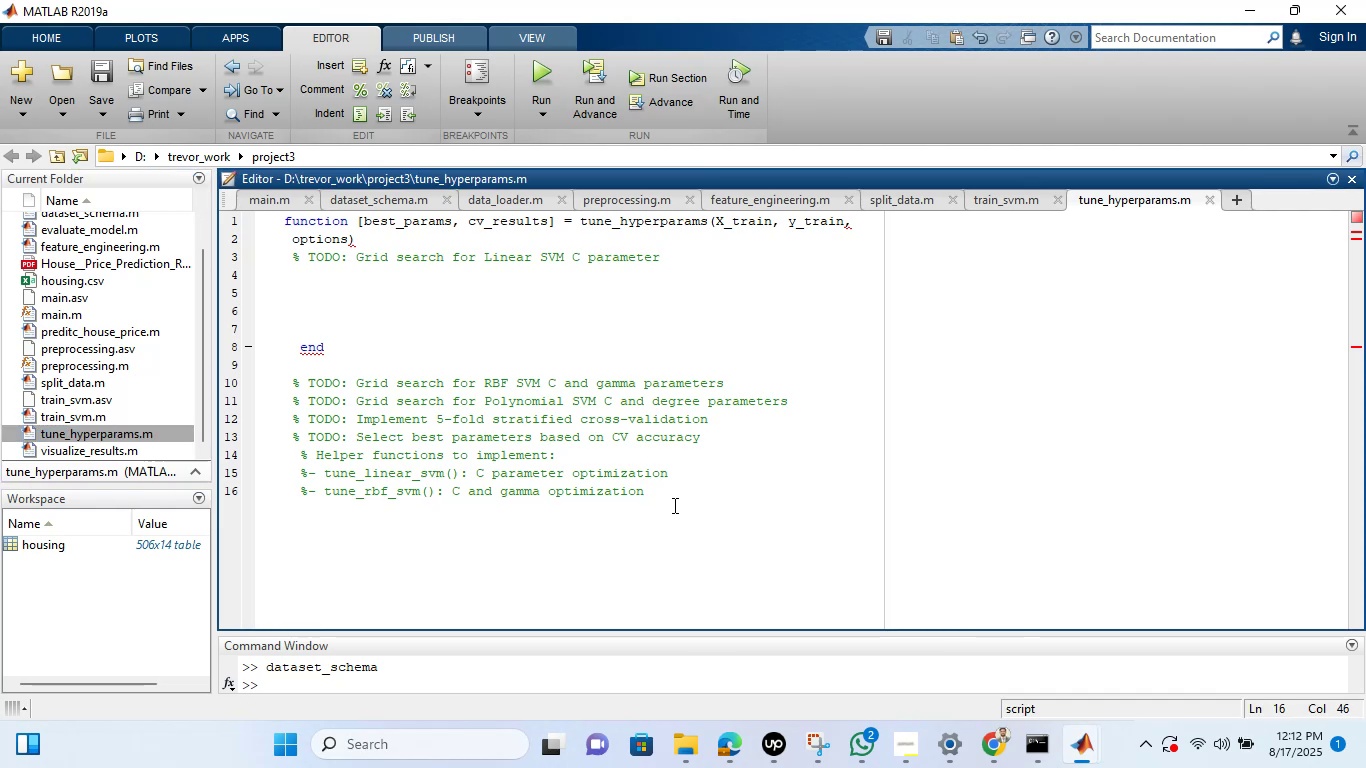 
key(Enter)
 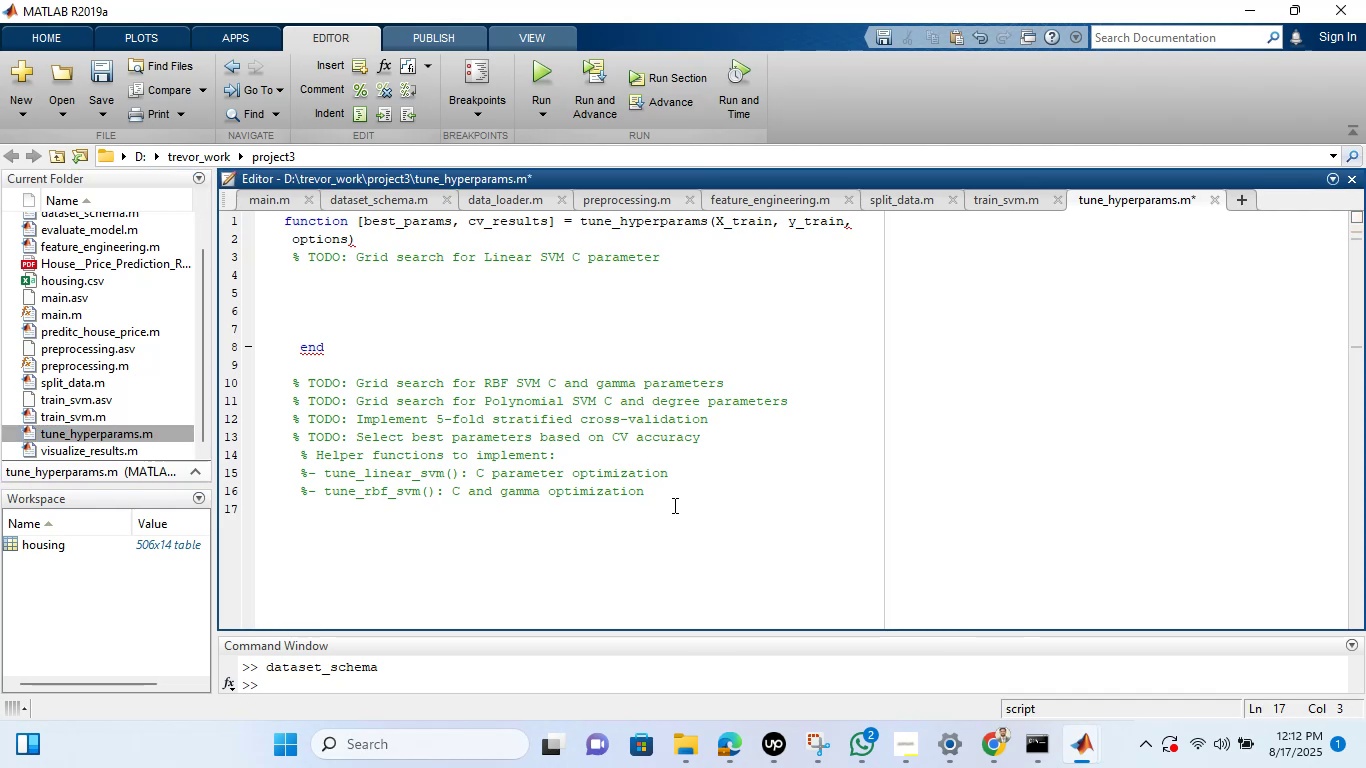 
key(Control+V)
 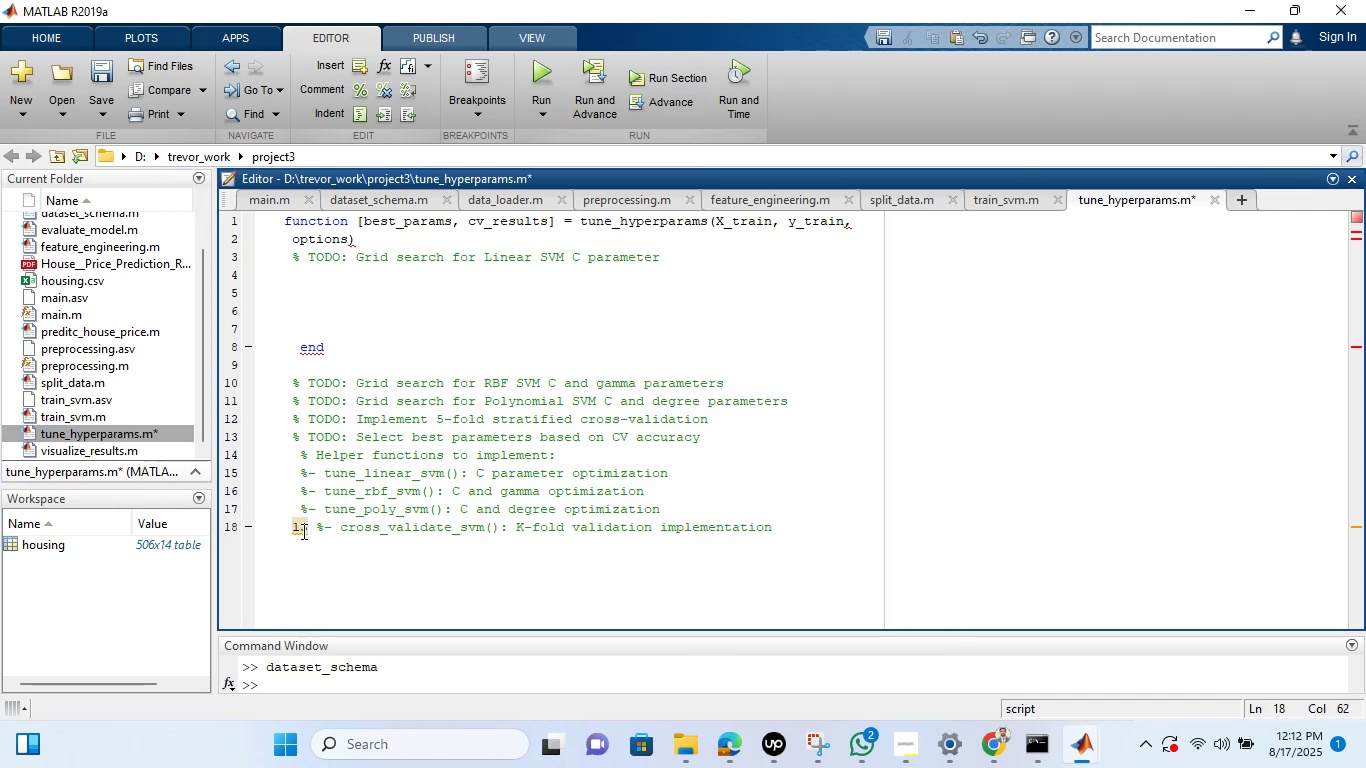 
left_click([308, 531])
 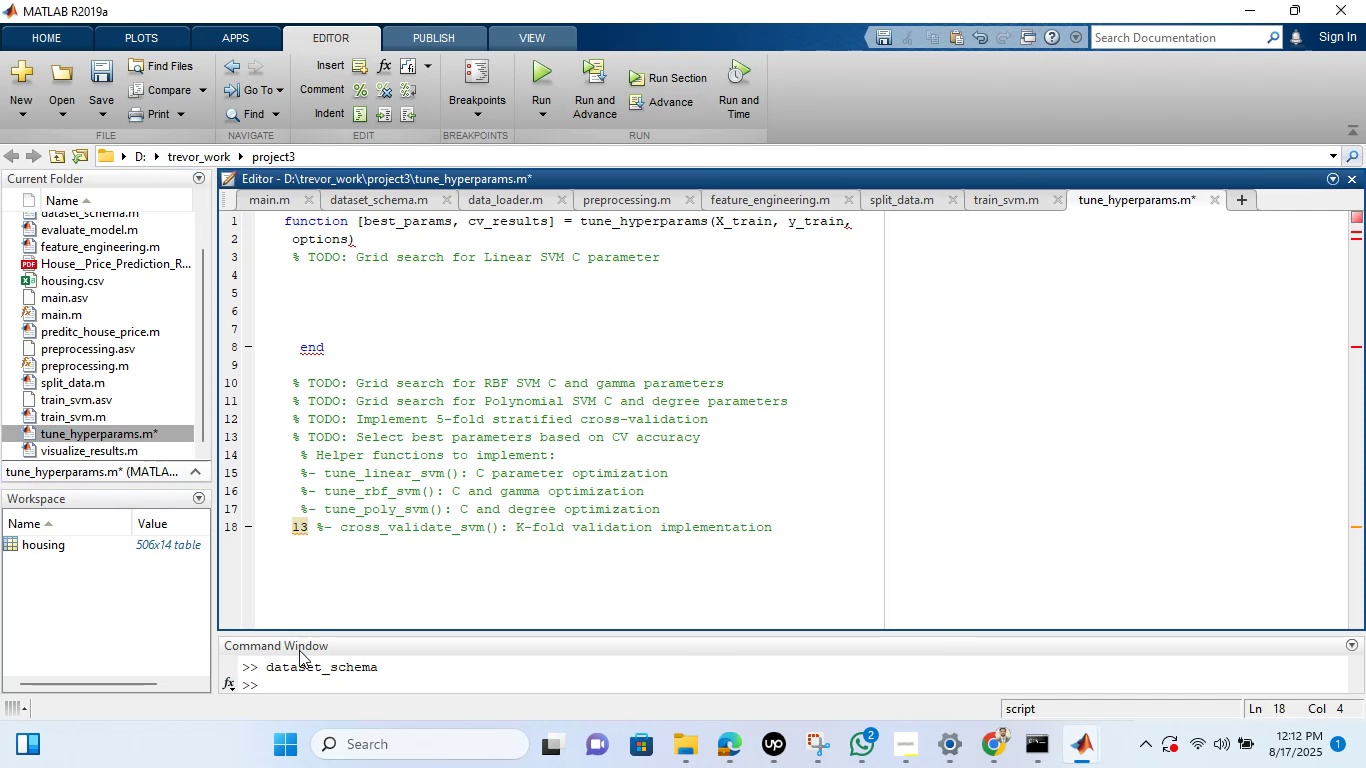 
key(Backspace)
 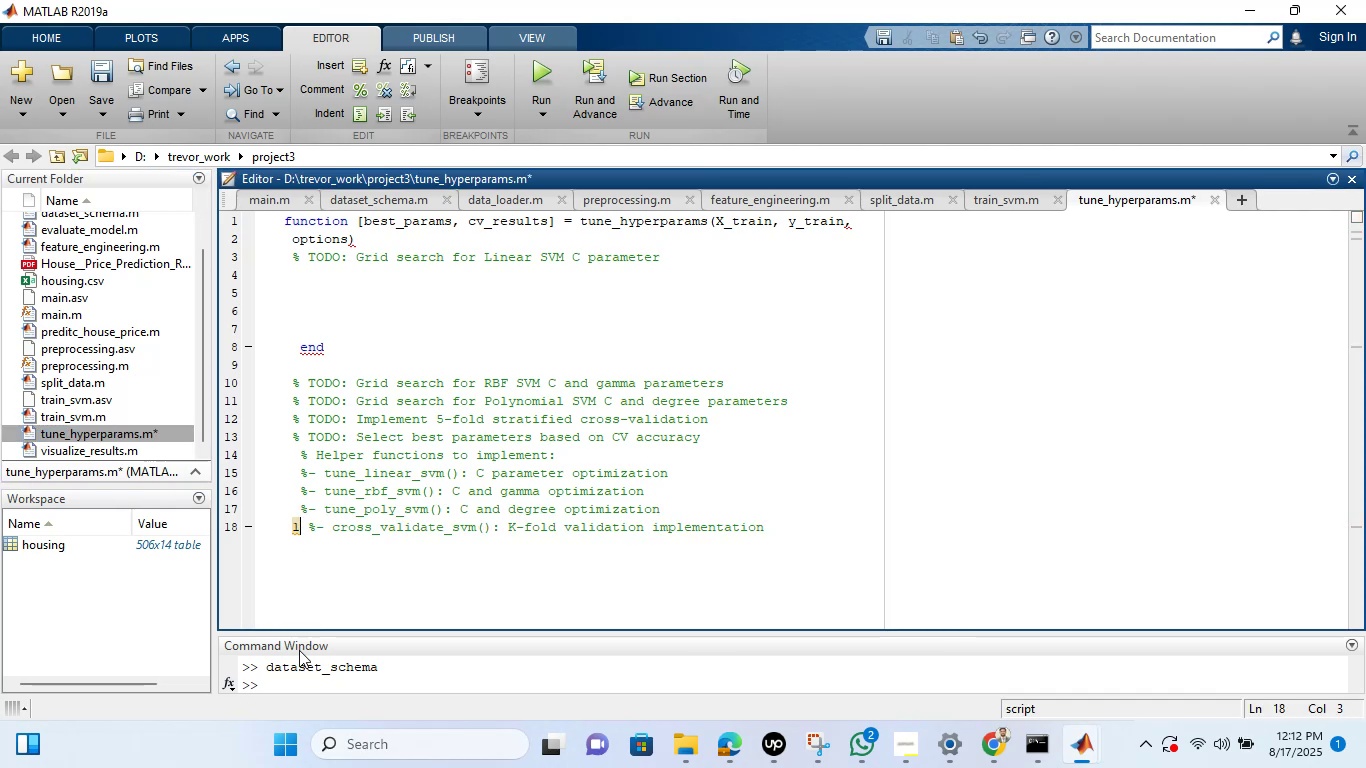 
key(Backspace)
 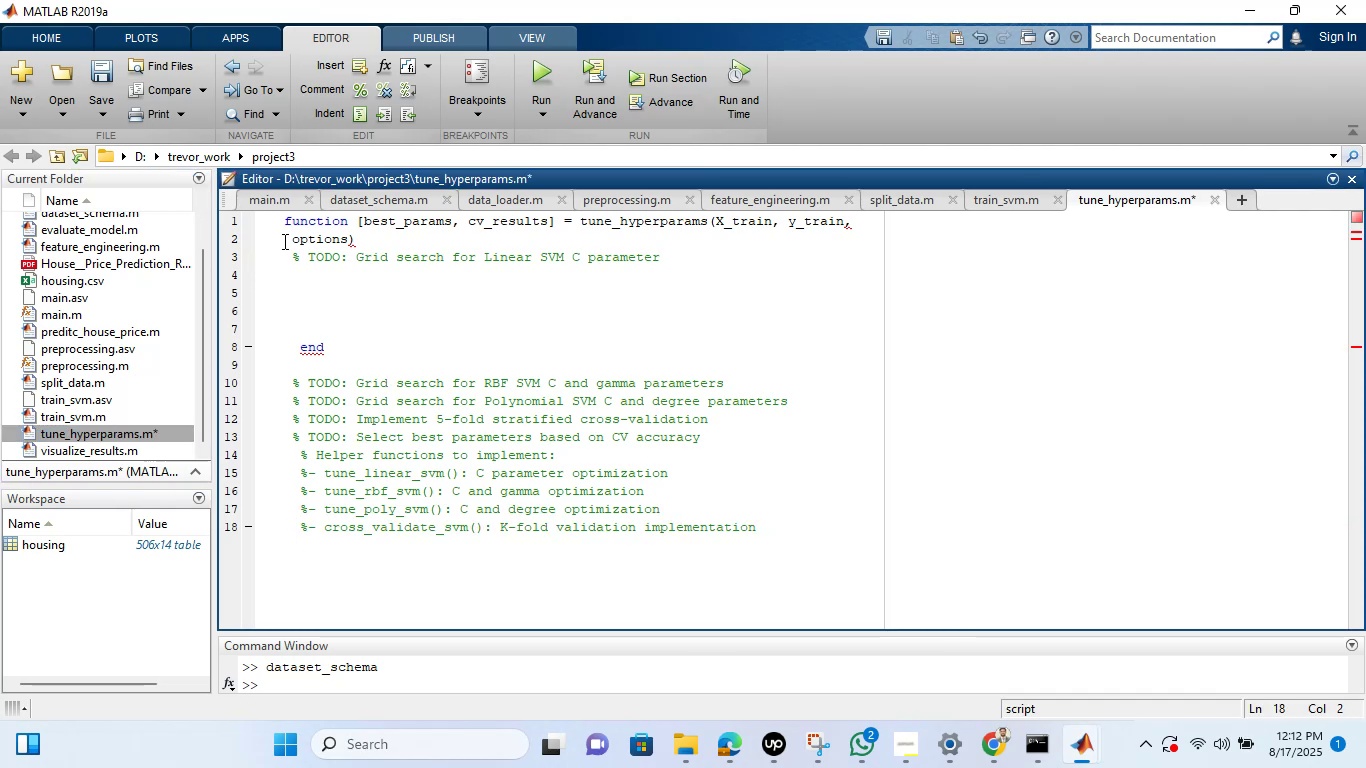 
left_click([291, 241])
 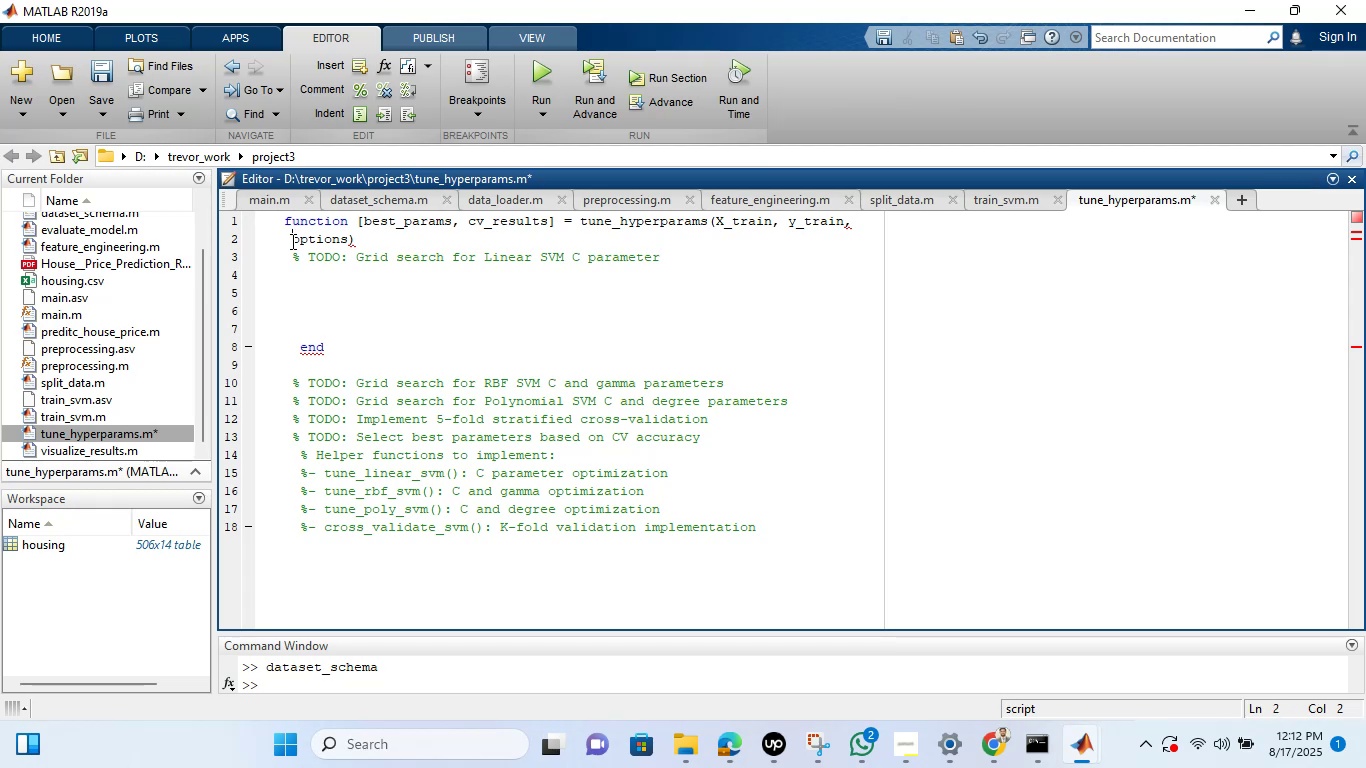 
key(Backspace)
 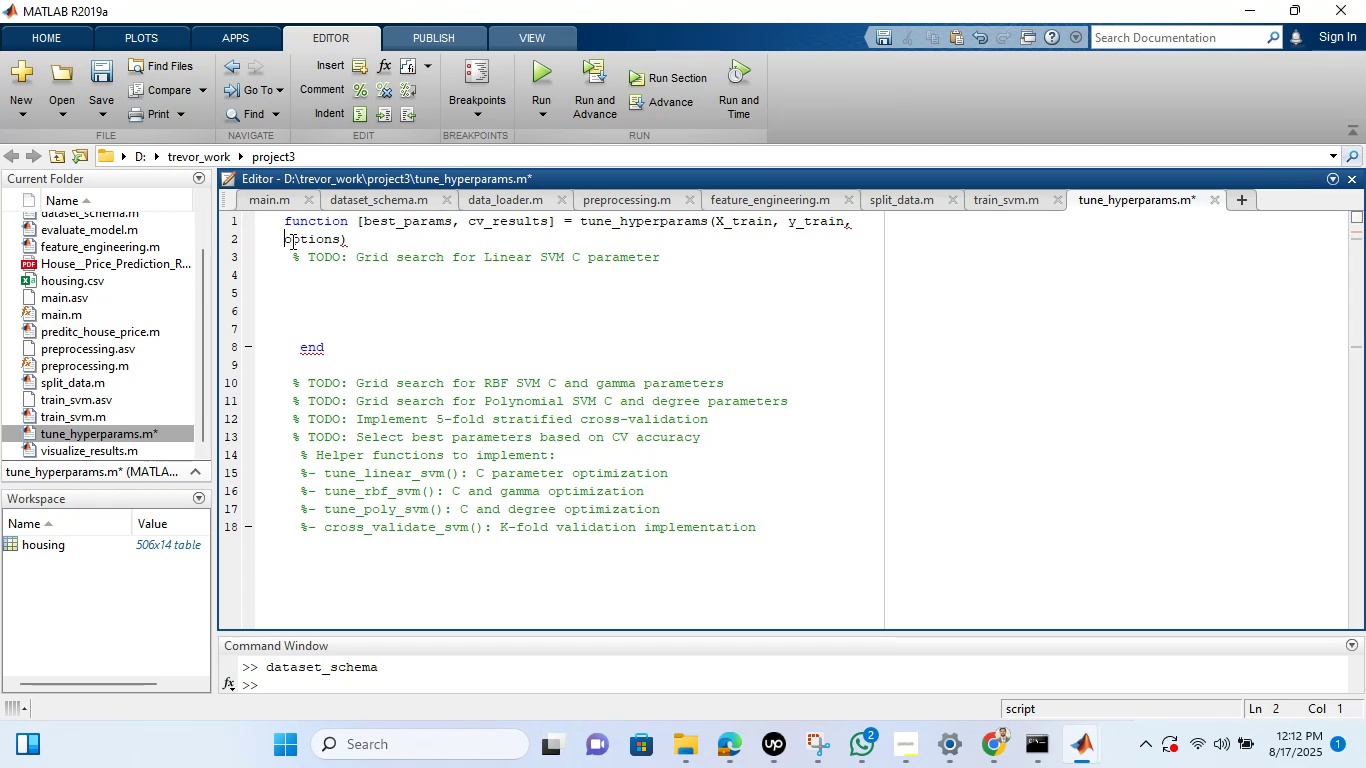 
key(Backspace)
 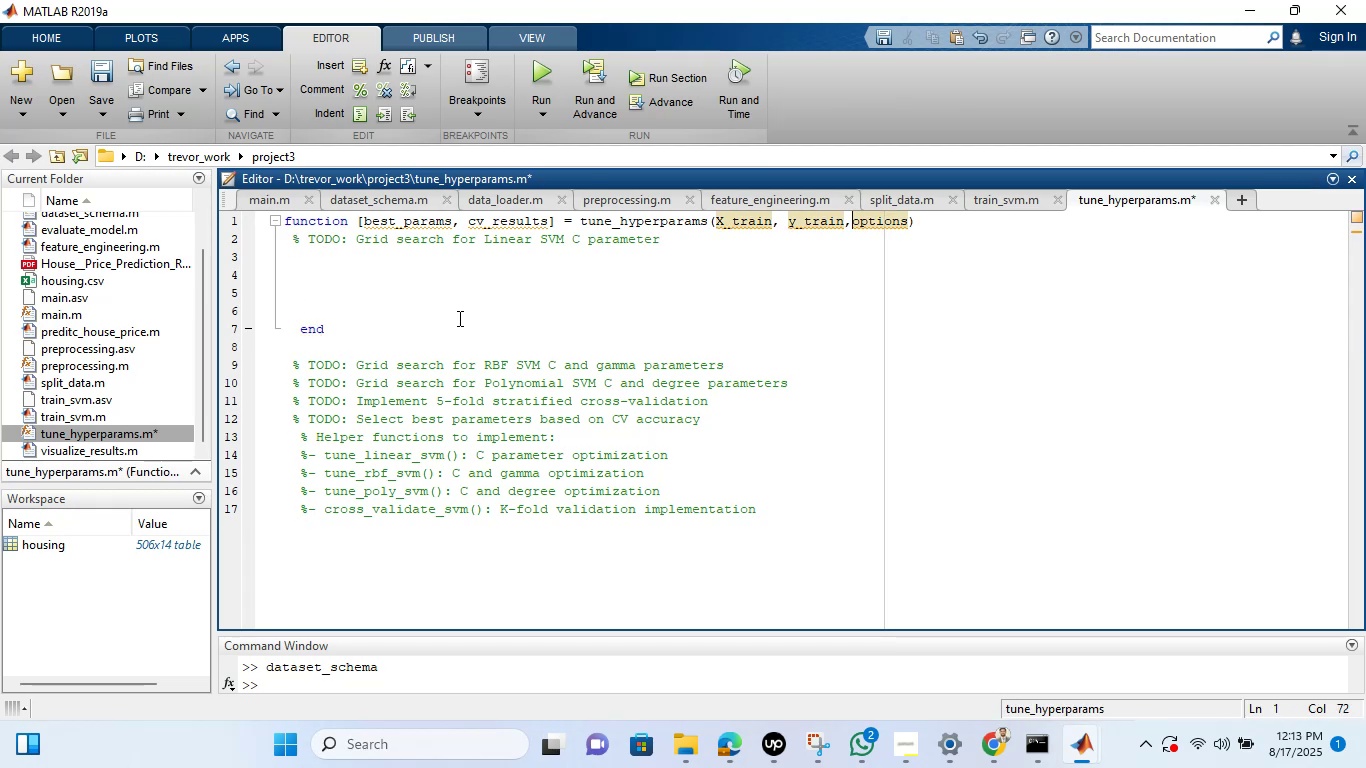 
left_click([633, 329])
 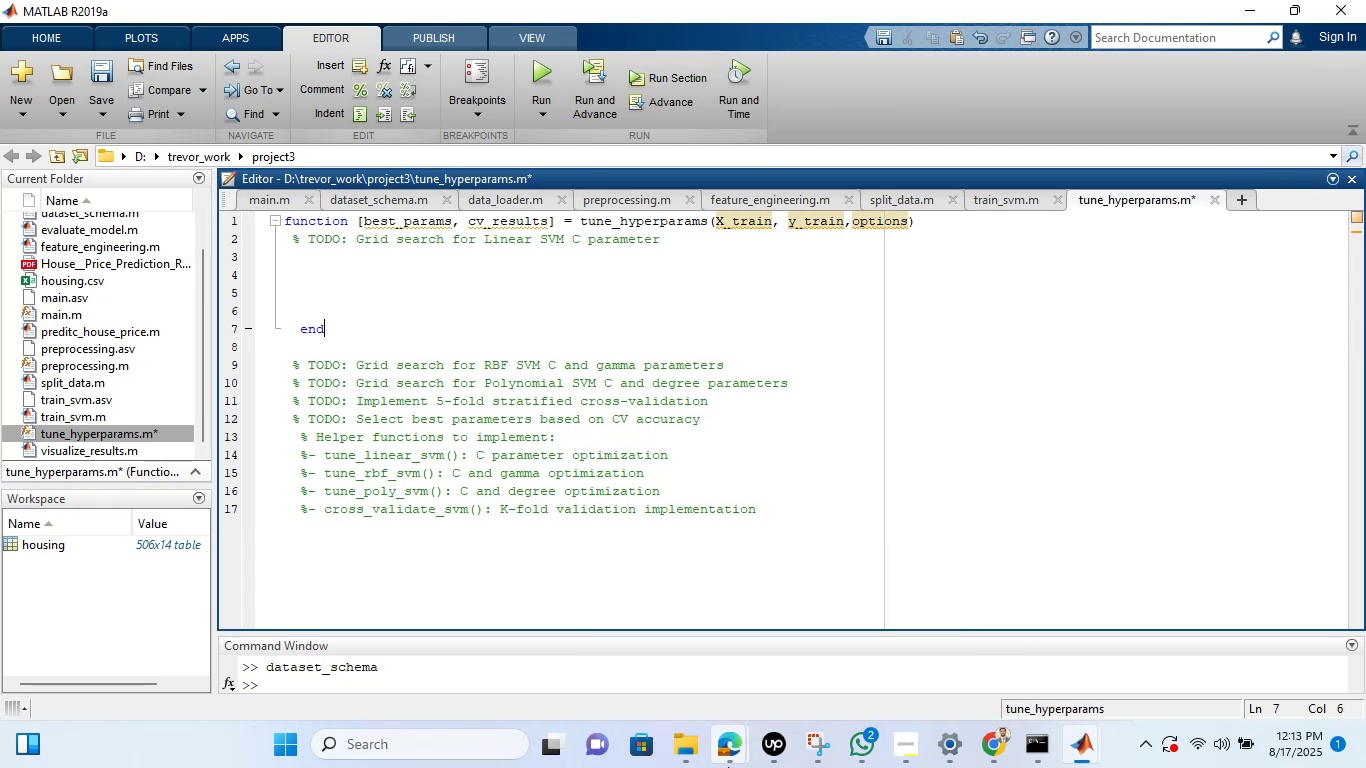 
left_click([620, 660])
 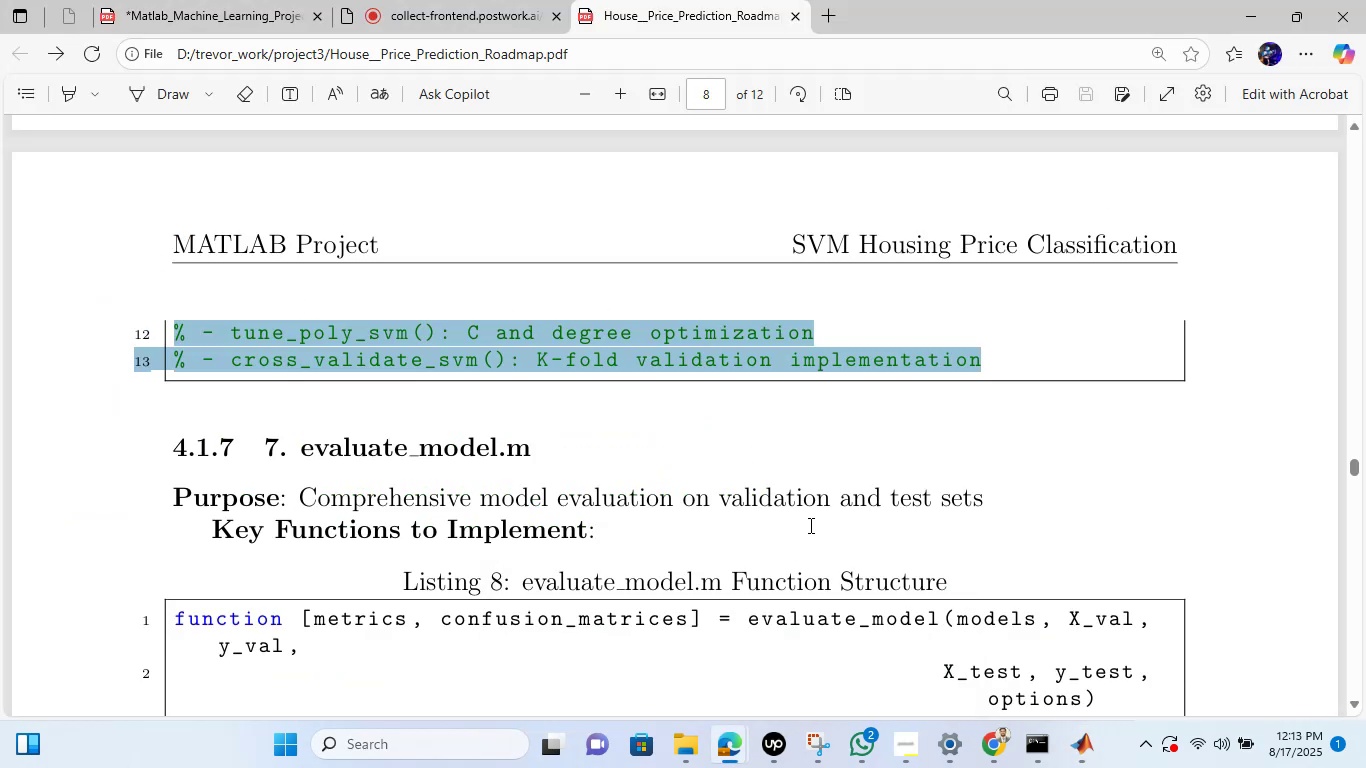 
left_click([815, 461])
 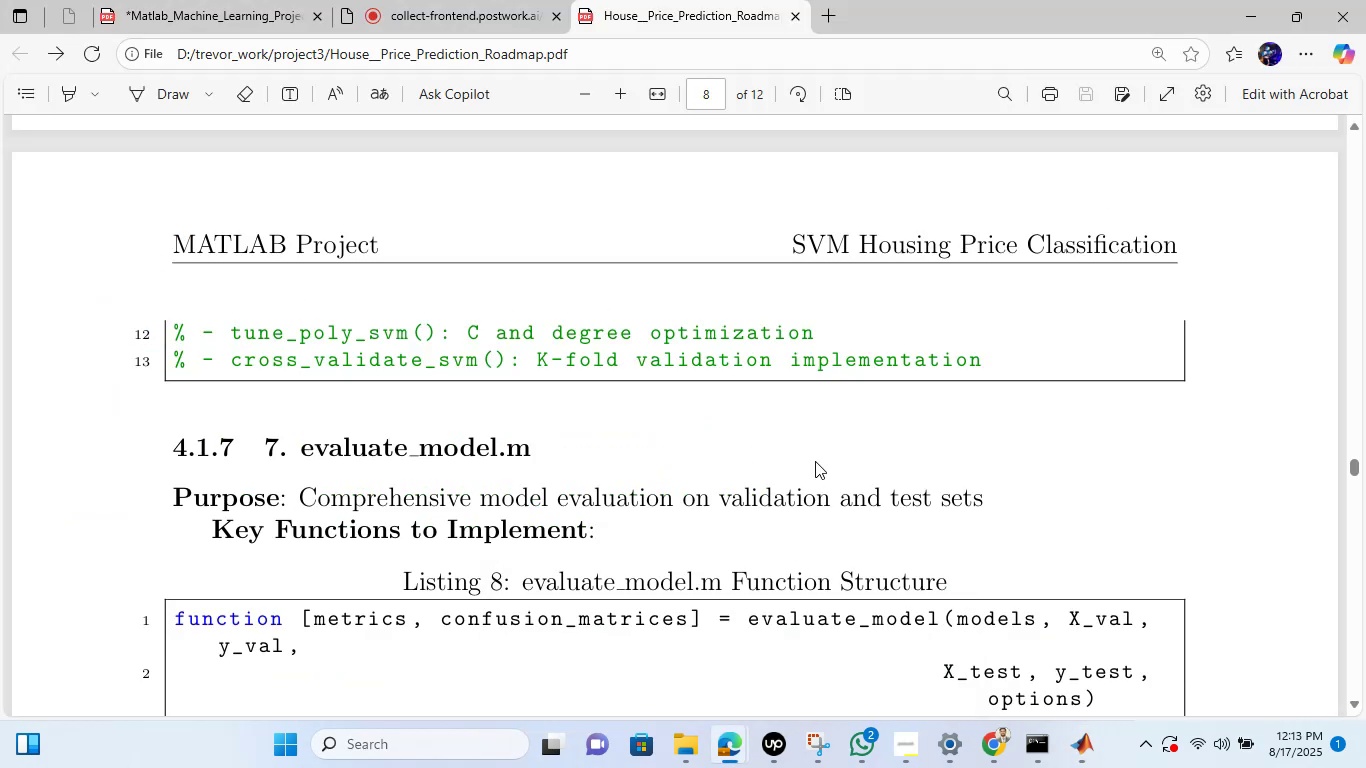 
scroll: coordinate [815, 461], scroll_direction: down, amount: 5.0
 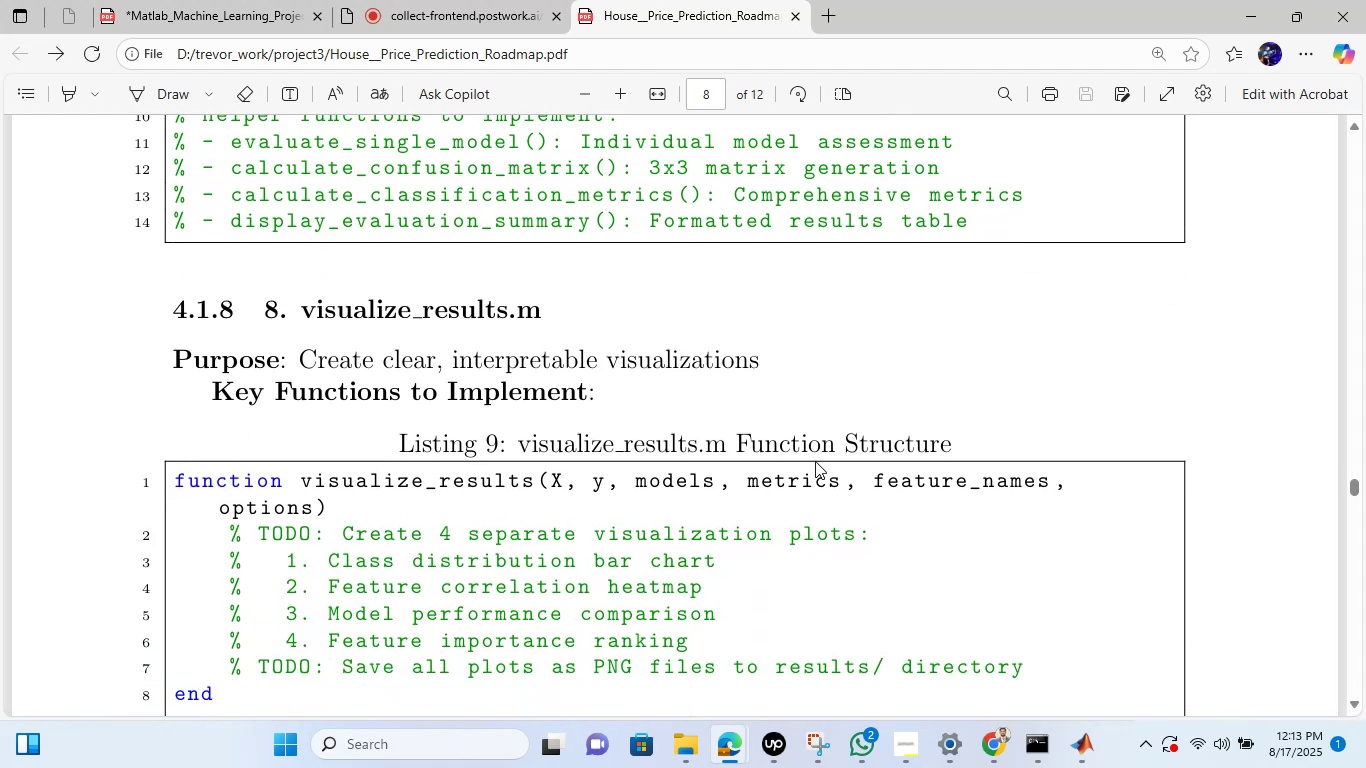 
scroll: coordinate [815, 461], scroll_direction: up, amount: 1.0
 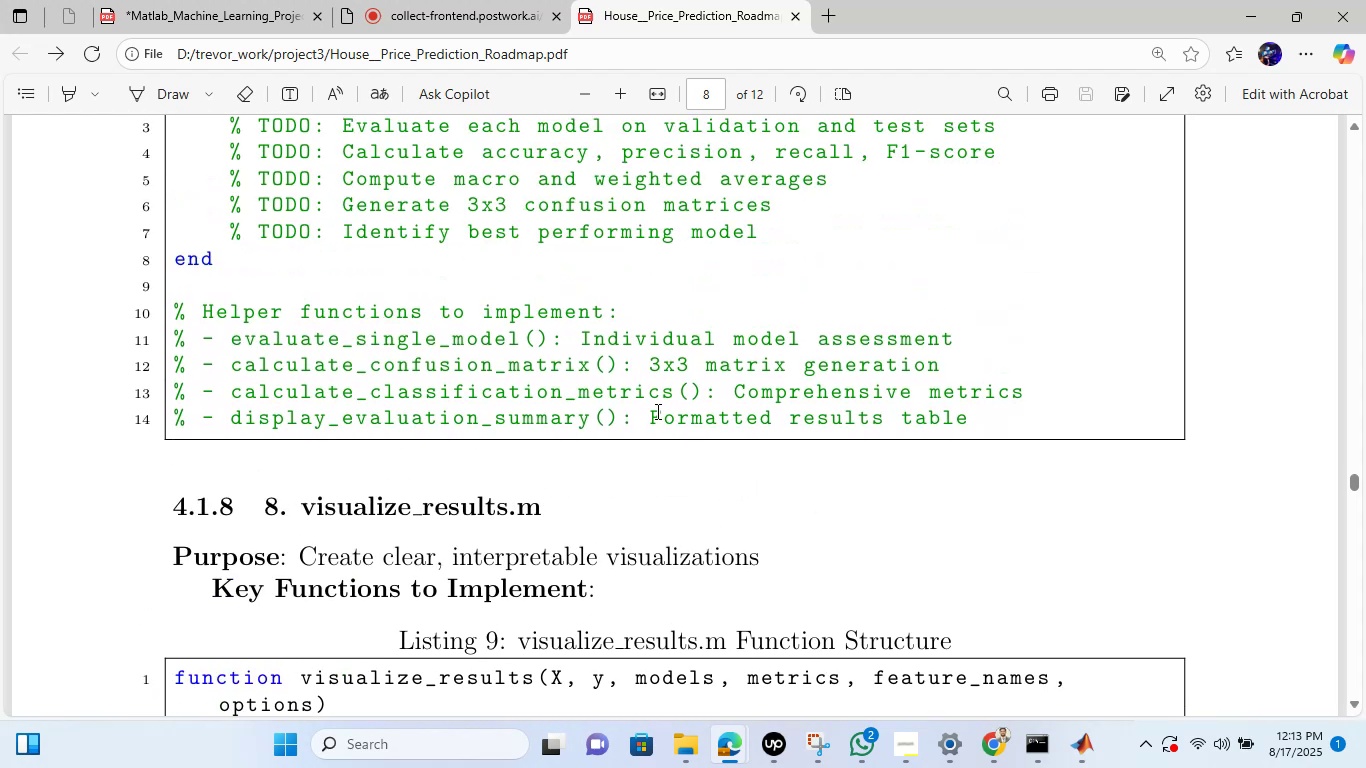 
wait(6.02)
 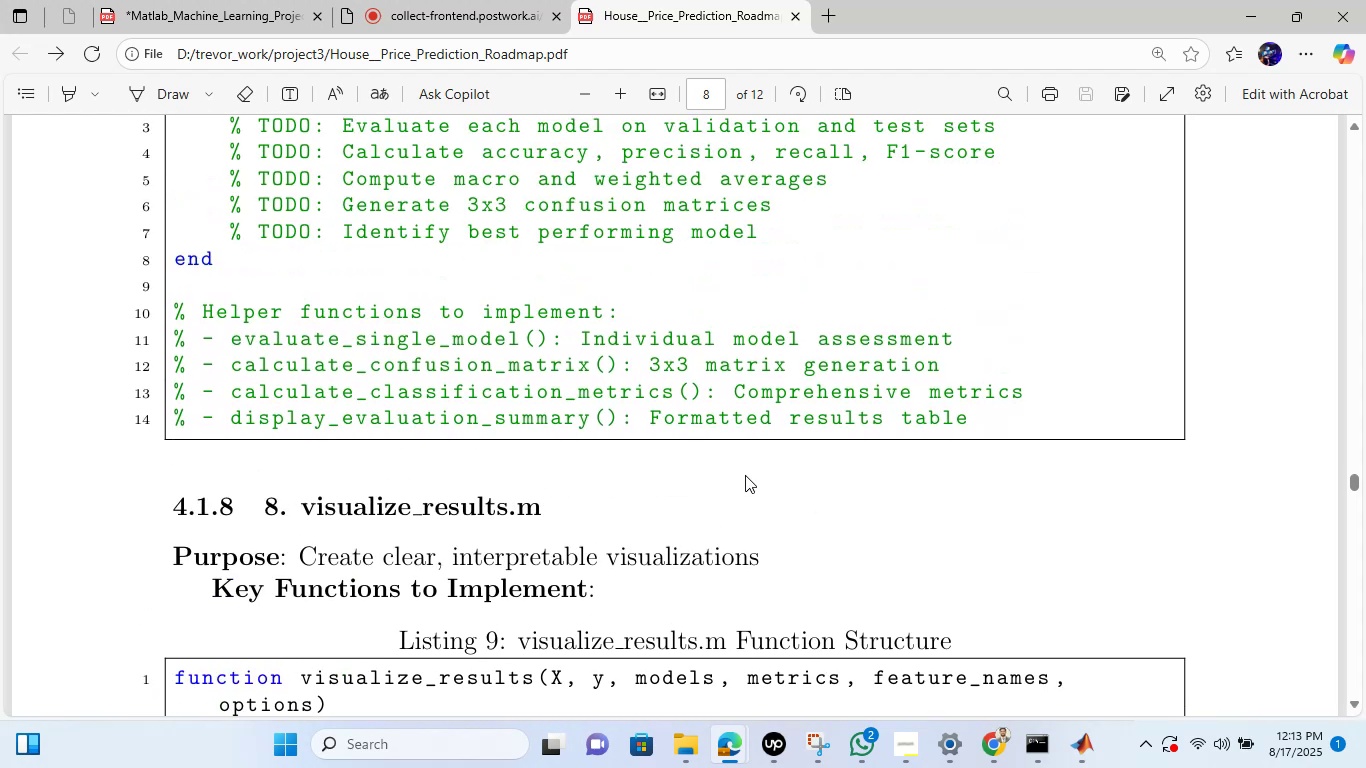 
scroll: coordinate [450, 196], scroll_direction: up, amount: 2.0
 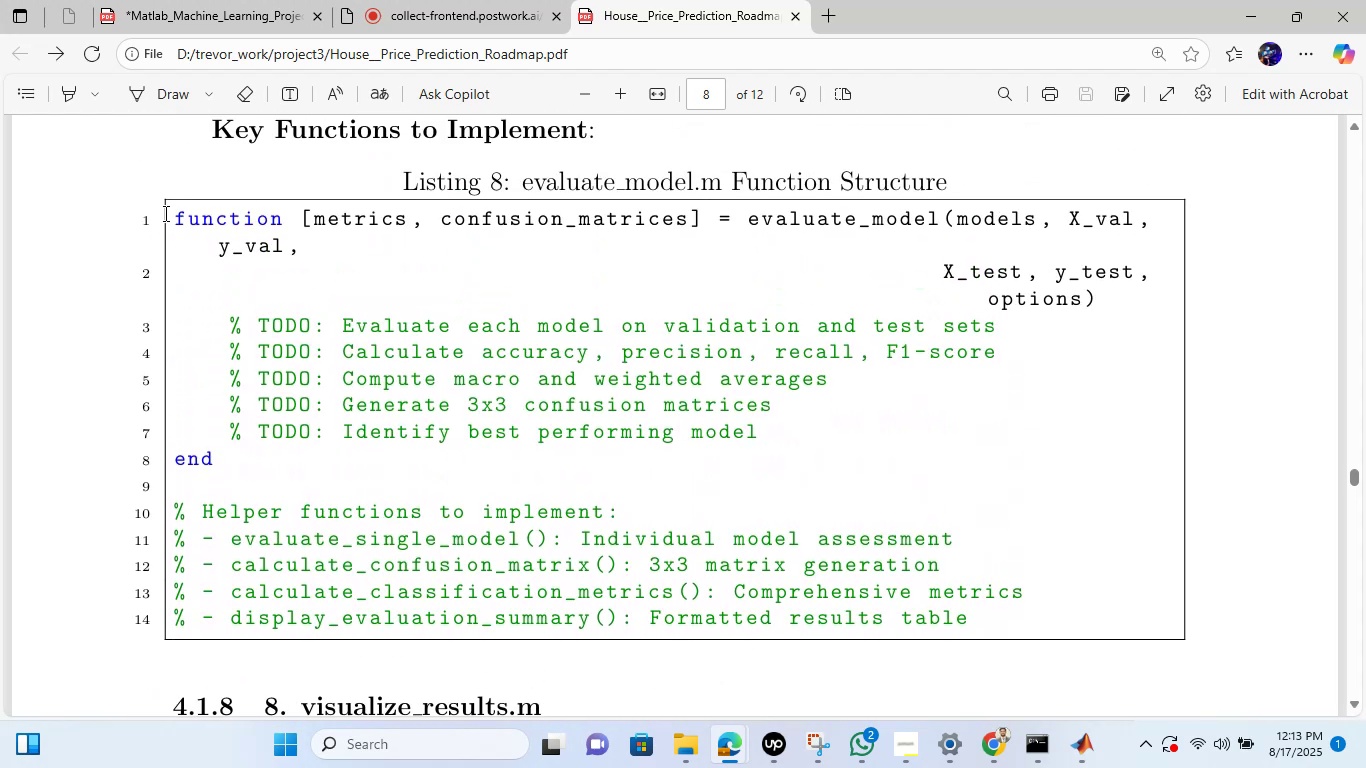 
left_click_drag(start_coordinate=[175, 214], to_coordinate=[969, 612])
 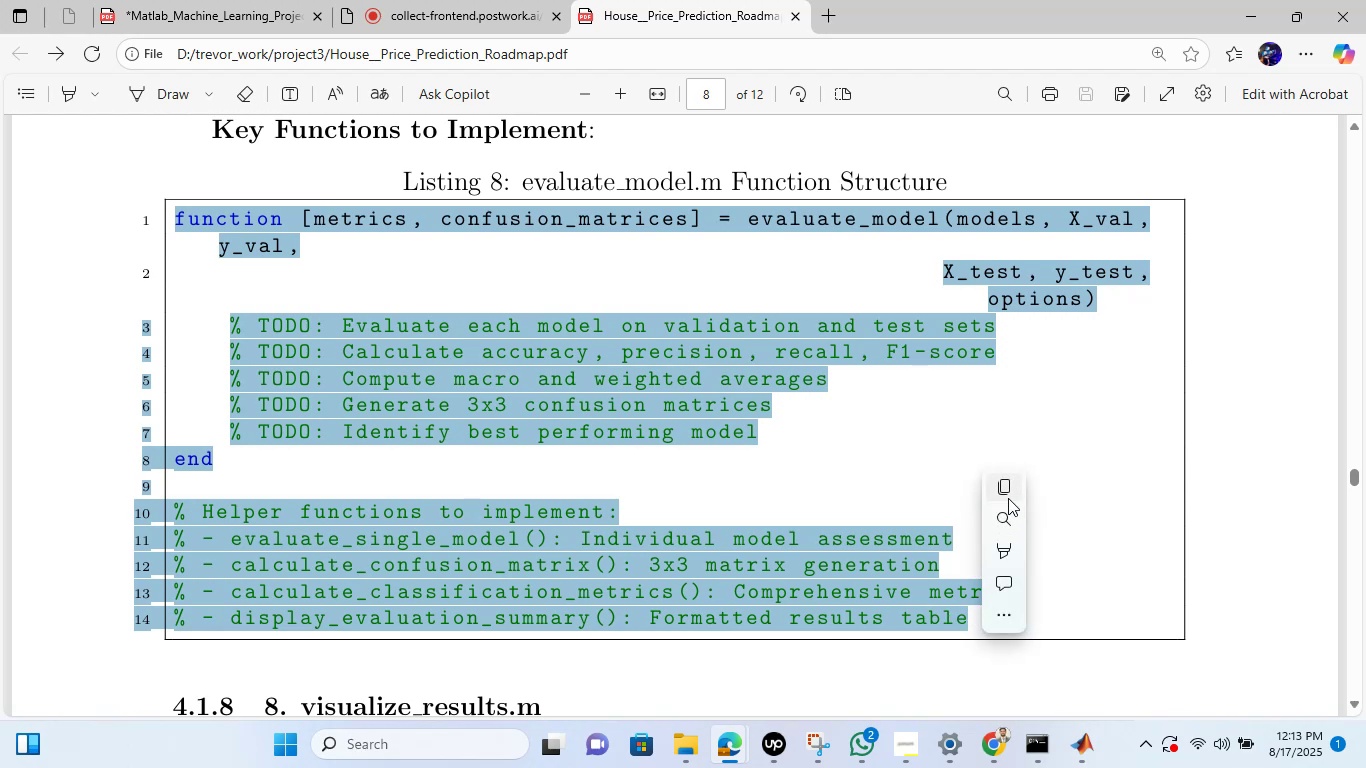 
left_click([1008, 498])
 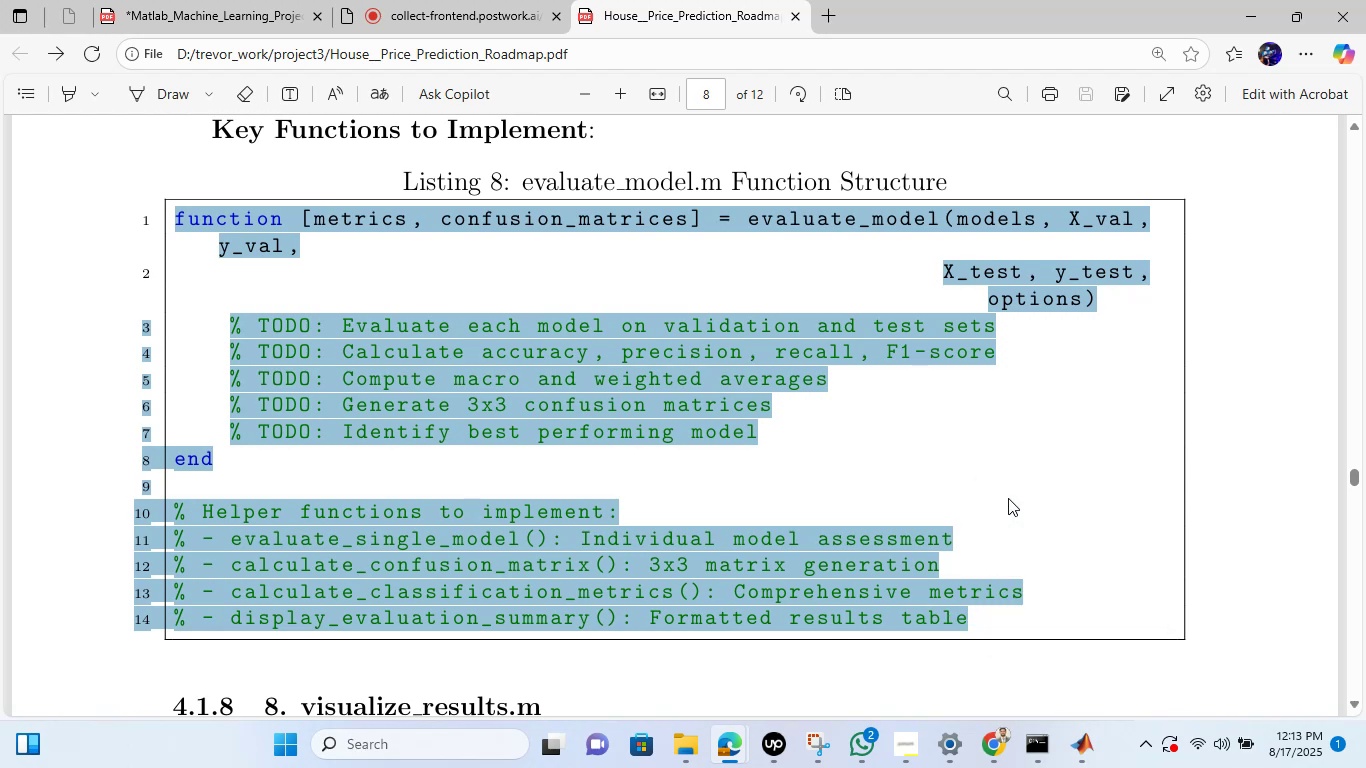 
right_click([594, 371])
 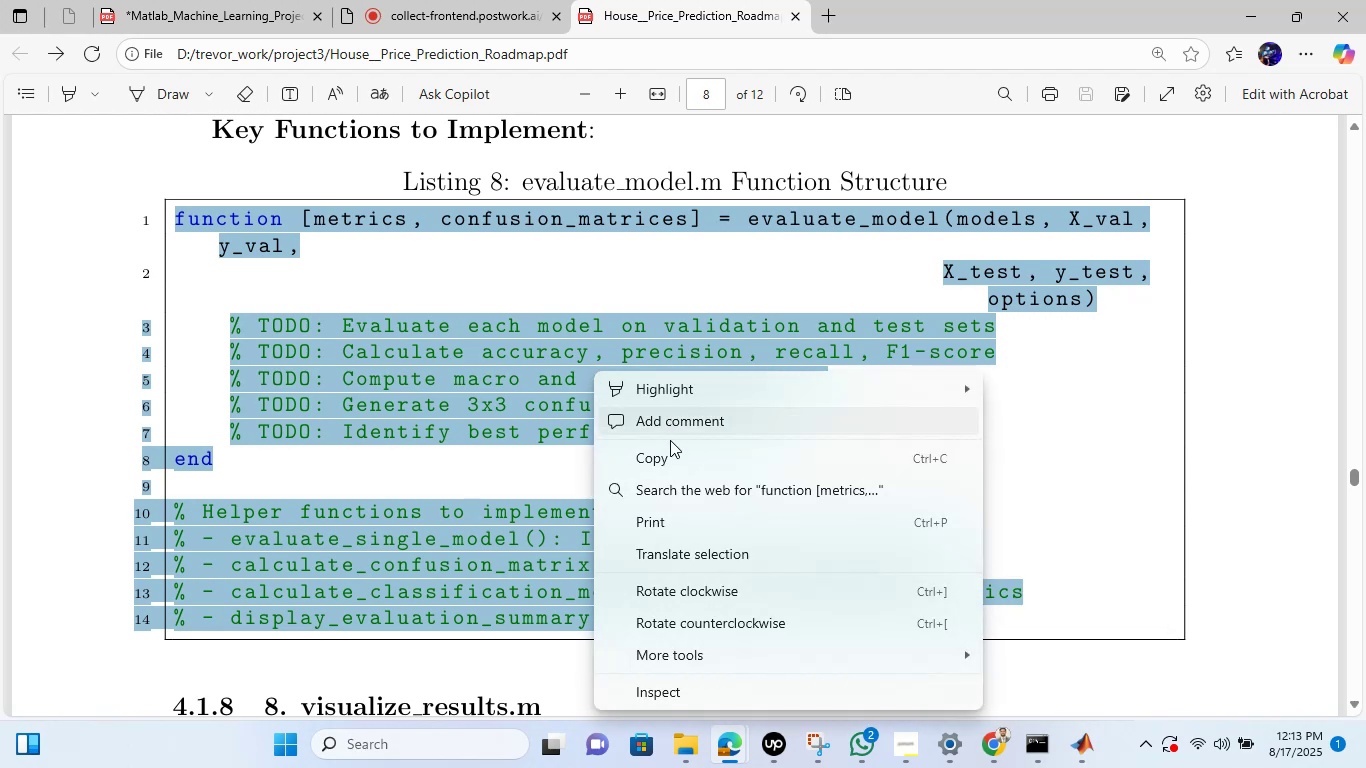 
left_click([670, 459])
 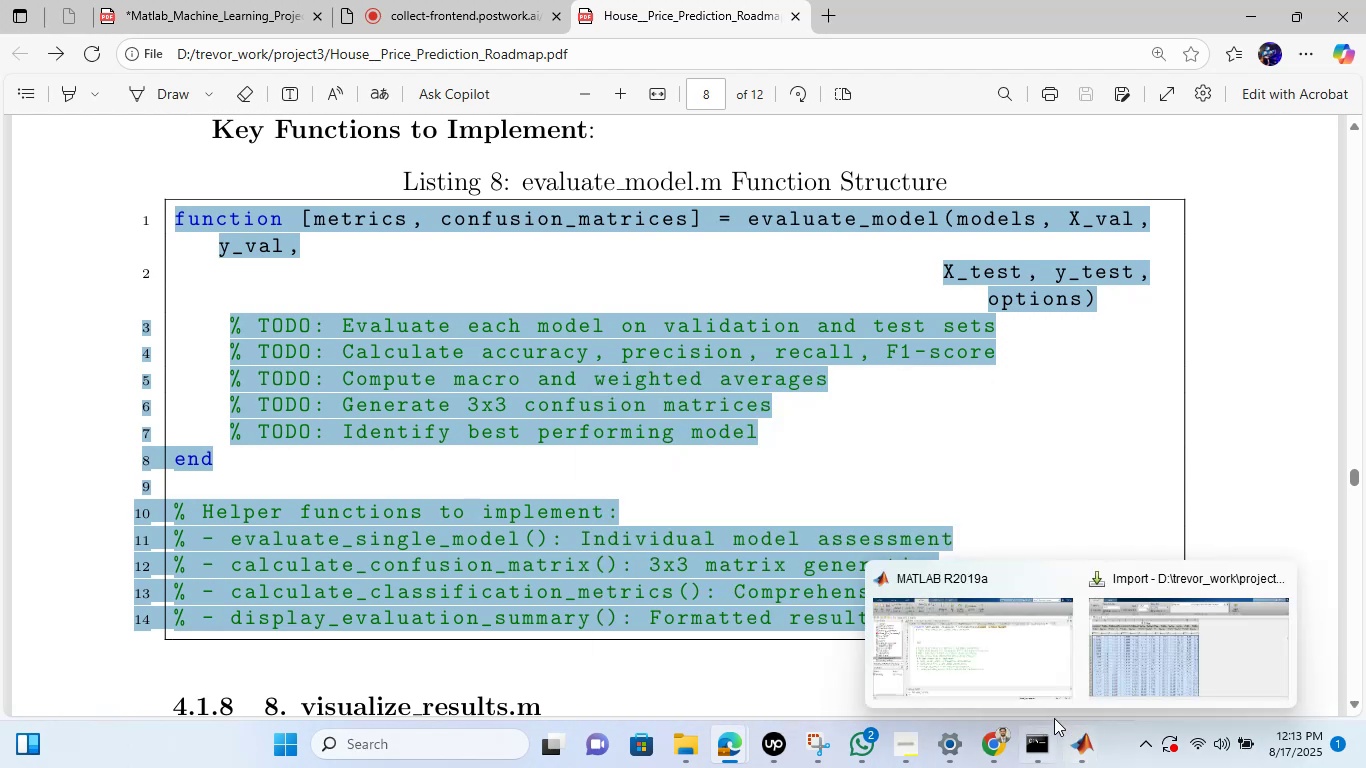 
left_click([1018, 665])
 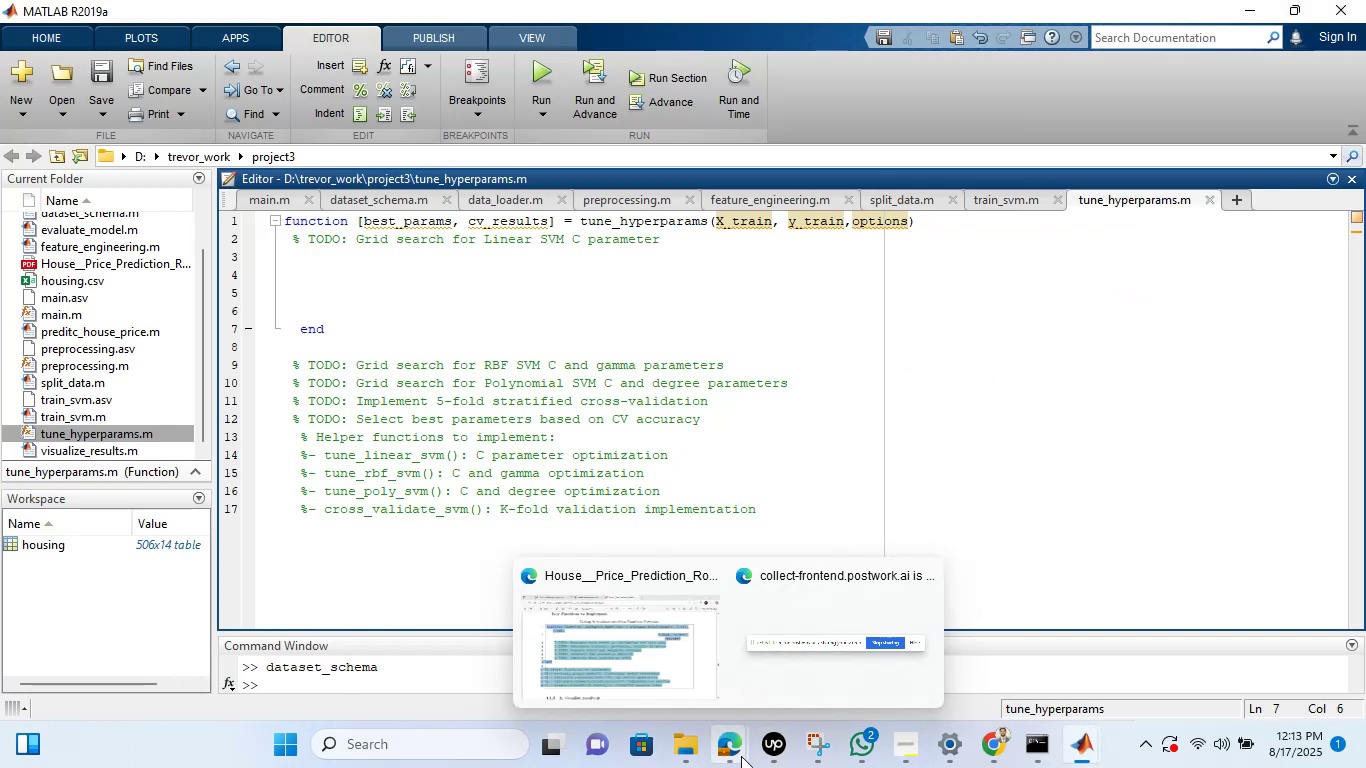 
left_click([652, 668])
 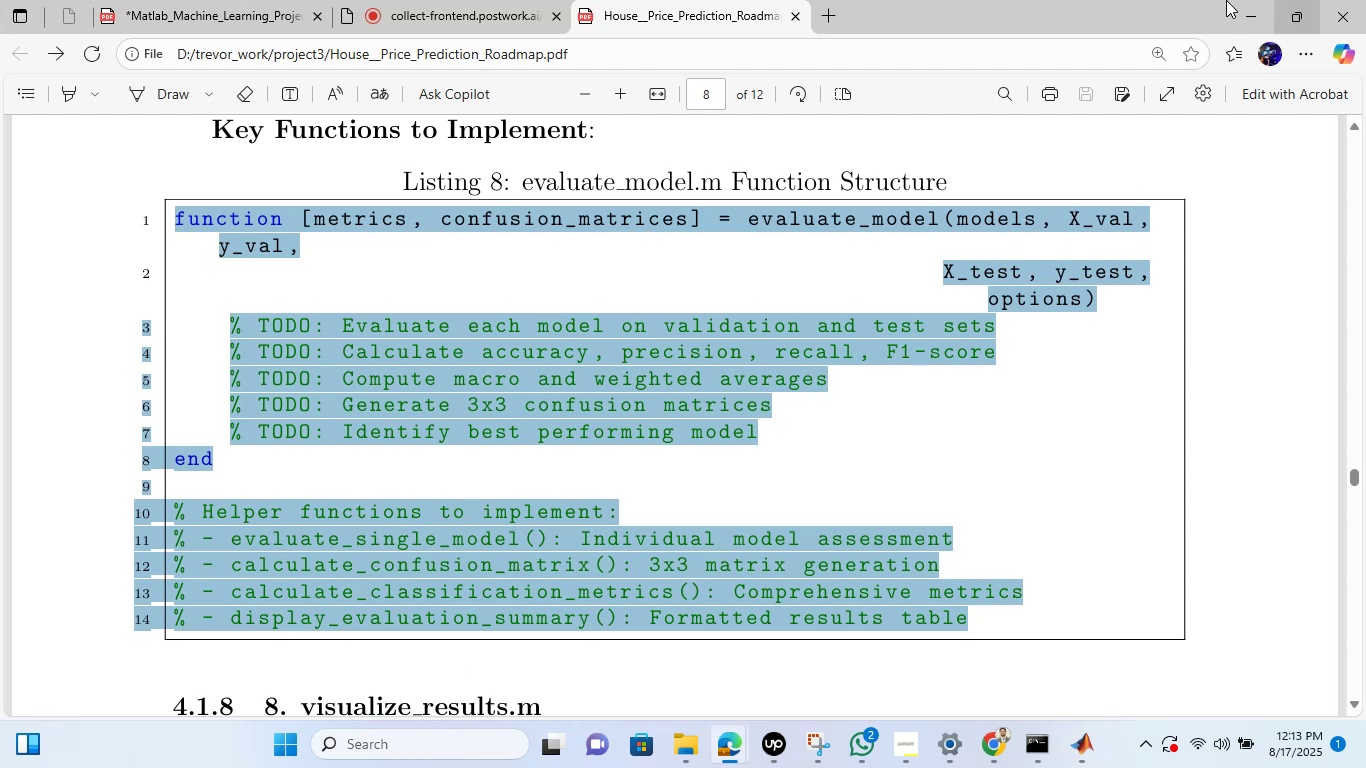 
left_click([1241, 0])
 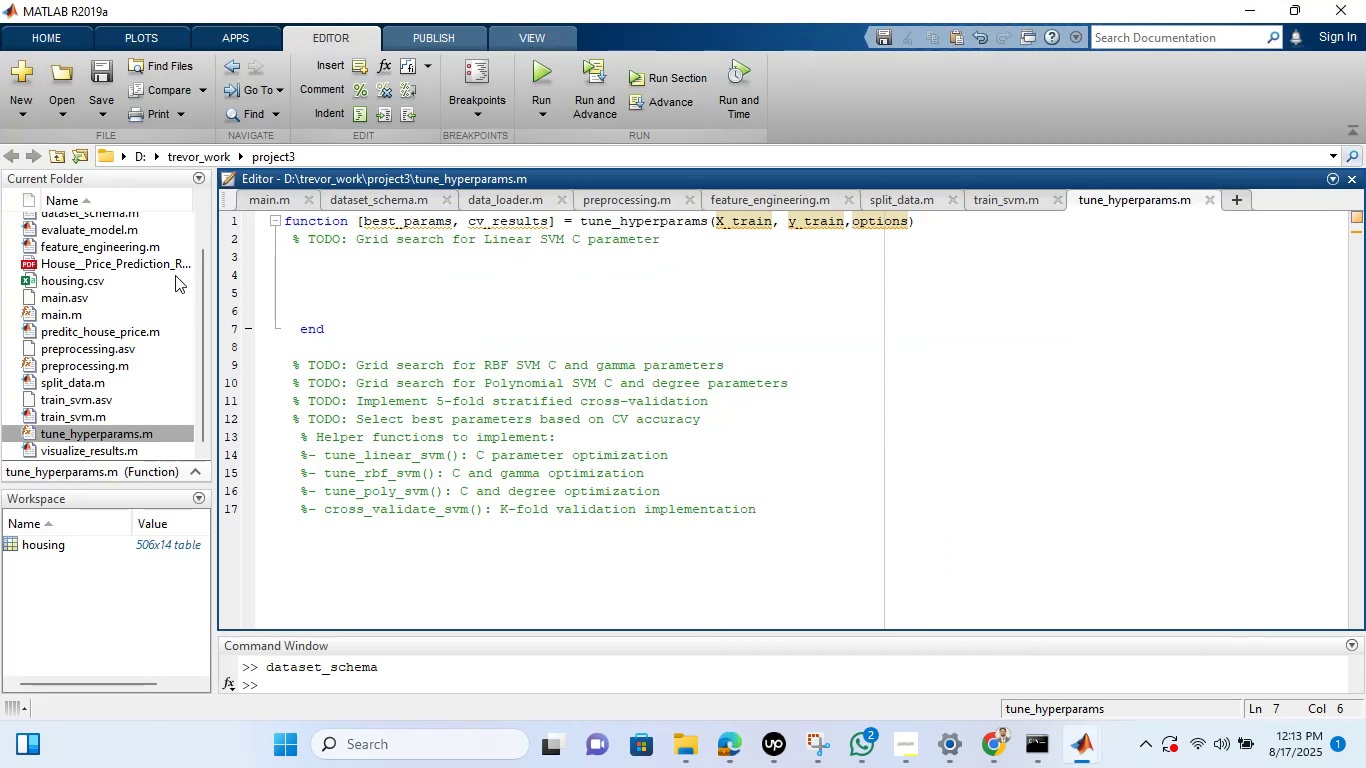 
left_click_drag(start_coordinate=[199, 265], to_coordinate=[202, 303])
 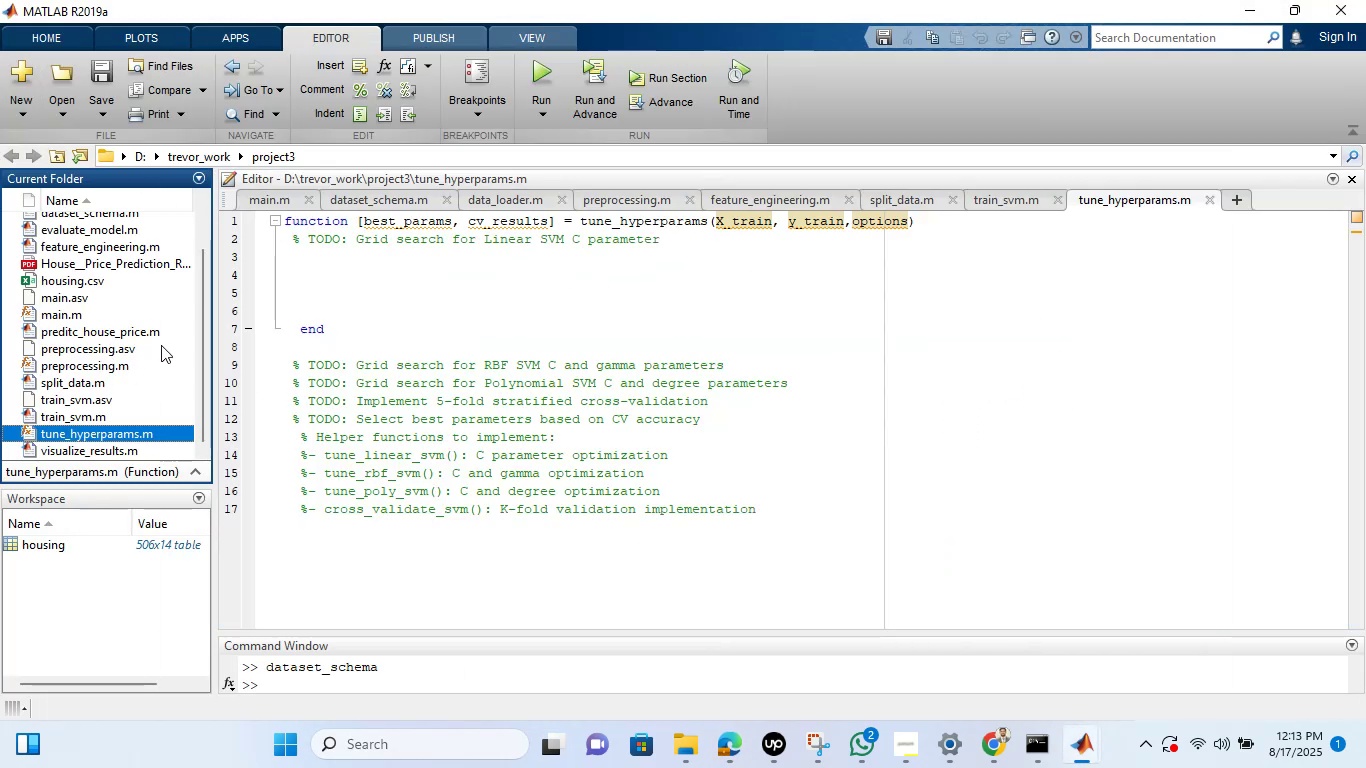 
left_click_drag(start_coordinate=[202, 359], to_coordinate=[211, 305])
 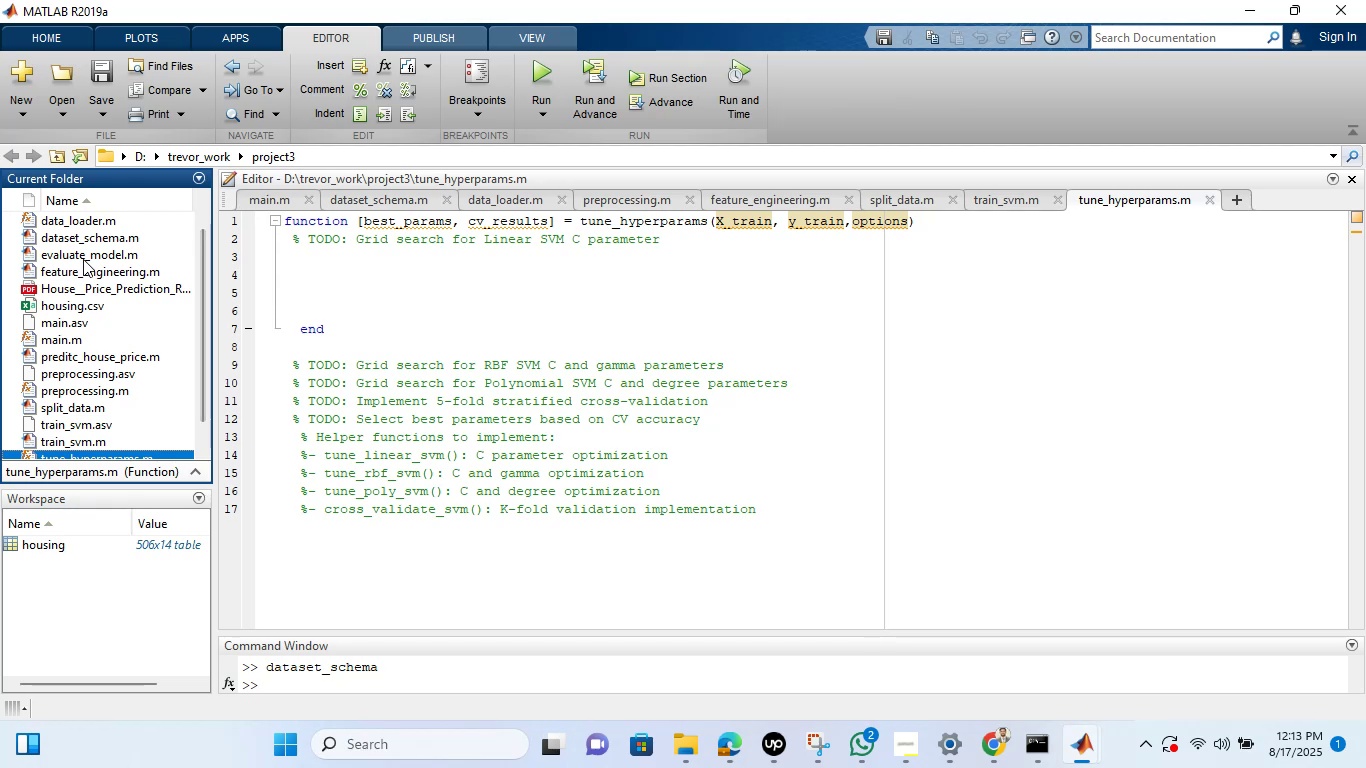 
double_click([83, 259])
 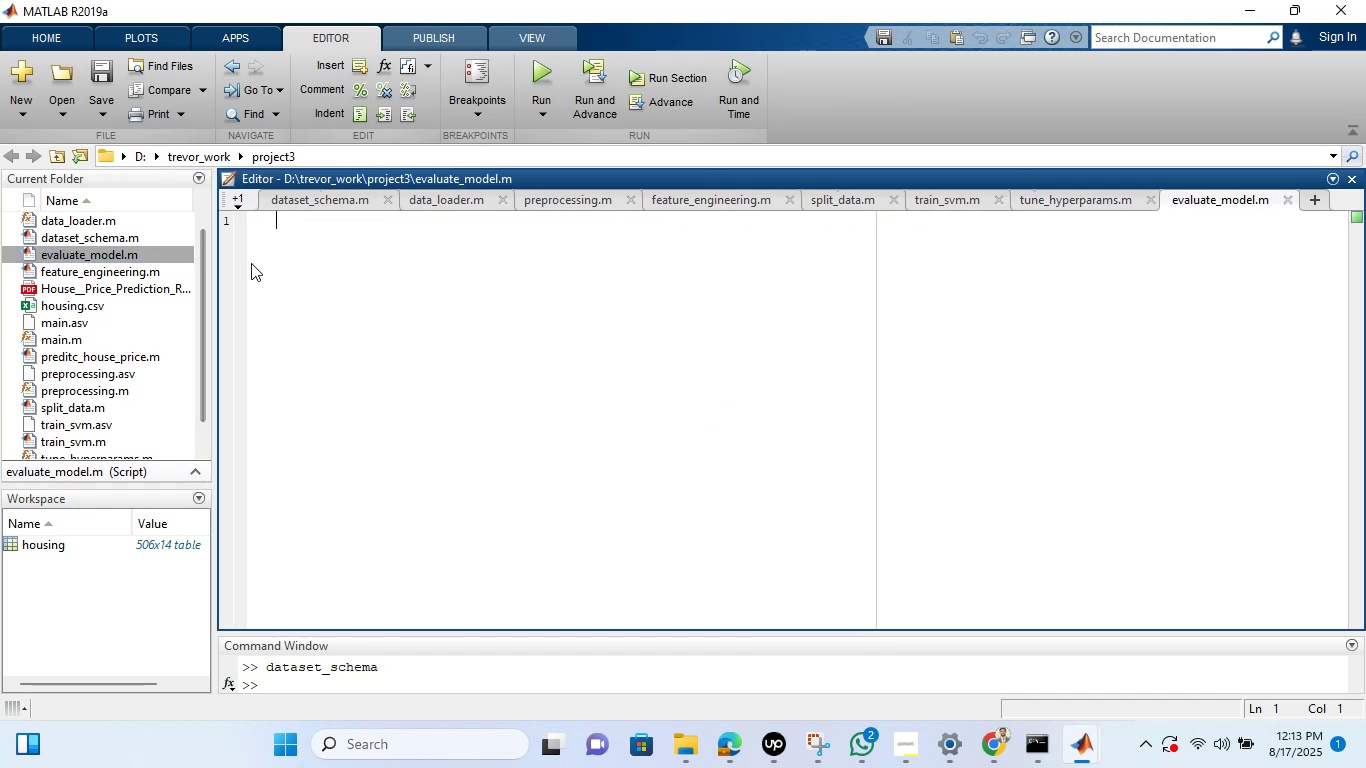 
double_click([330, 235])
 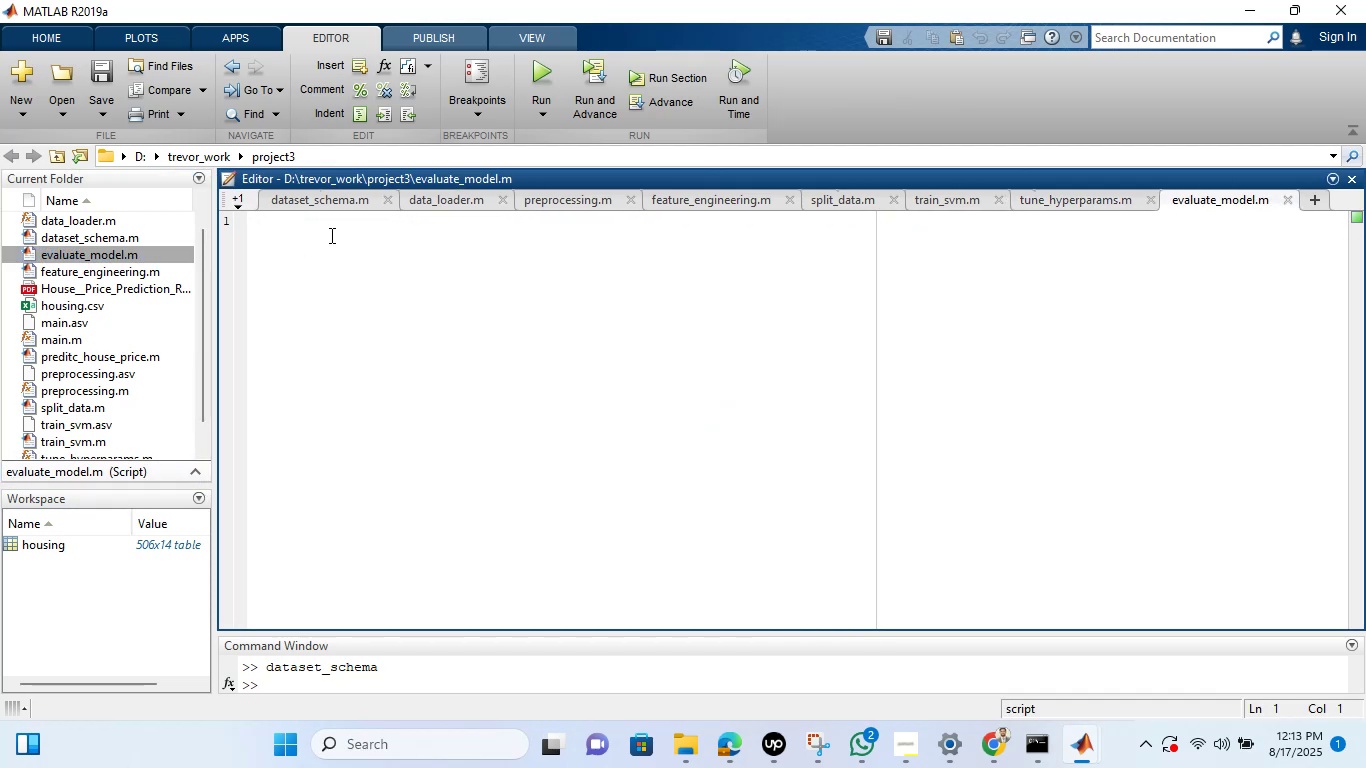 
key(Control+V)
 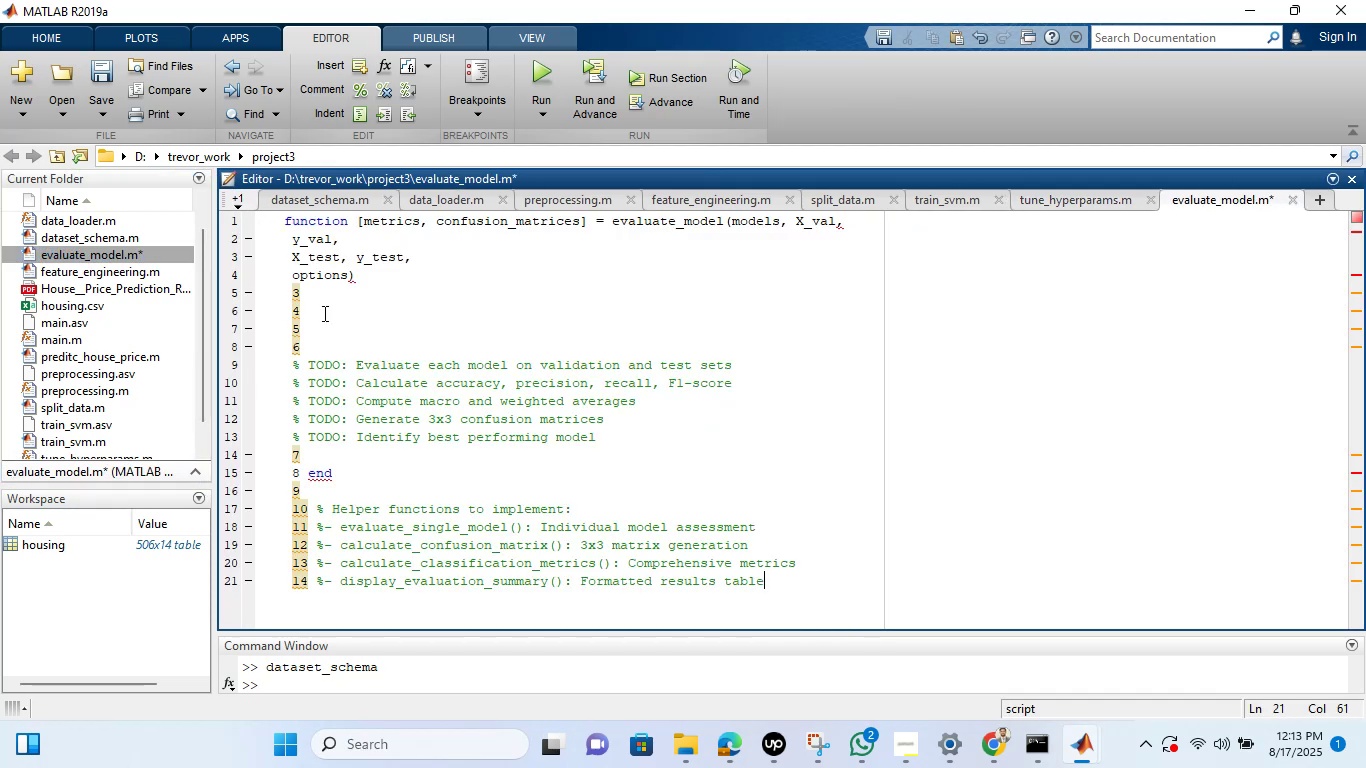 
left_click([321, 349])
 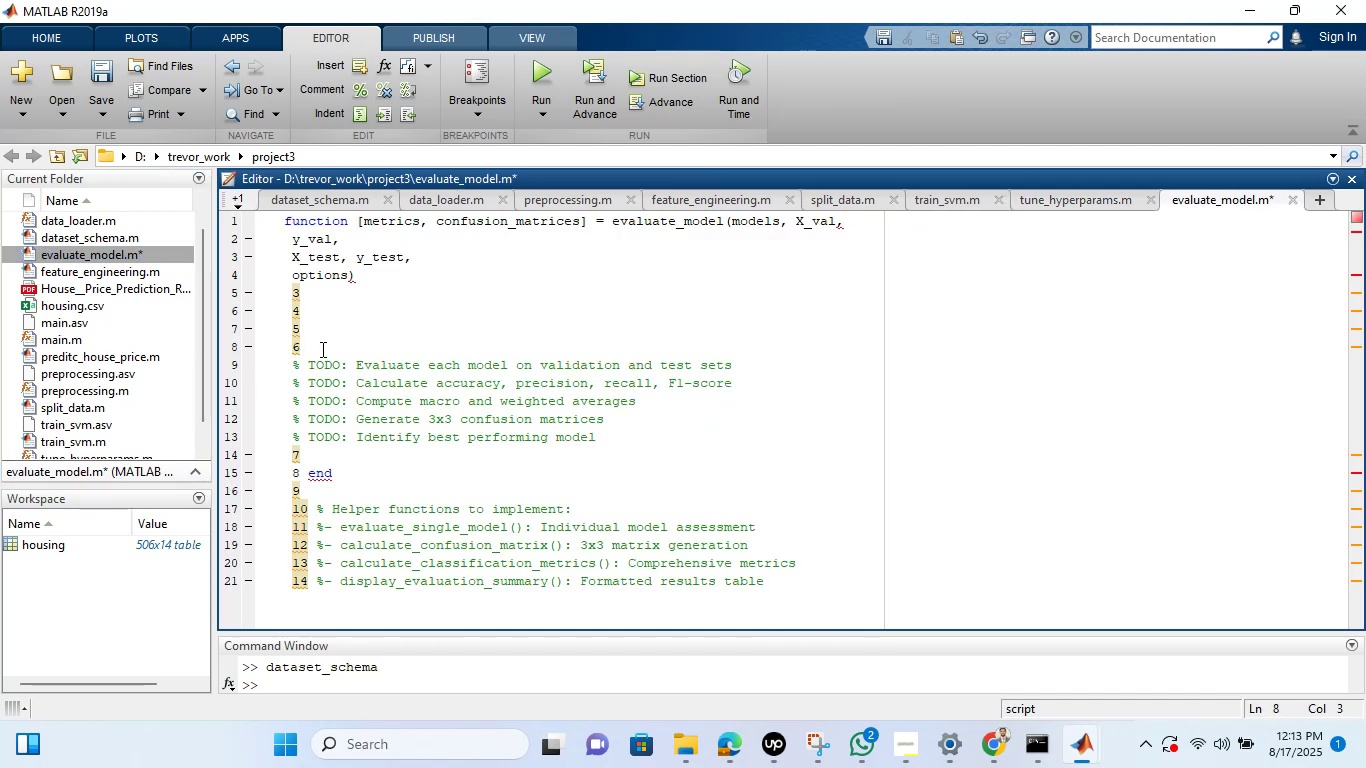 
key(Backspace)
 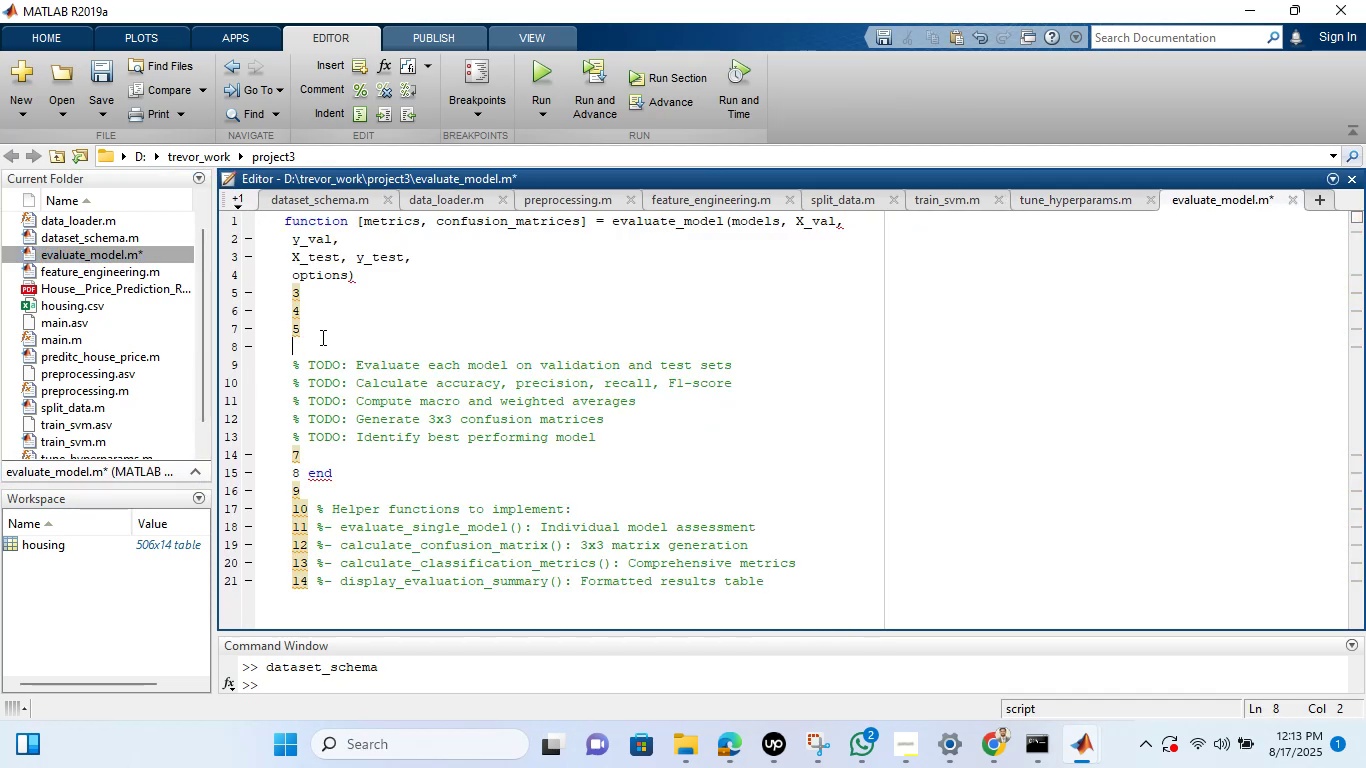 
left_click([321, 337])
 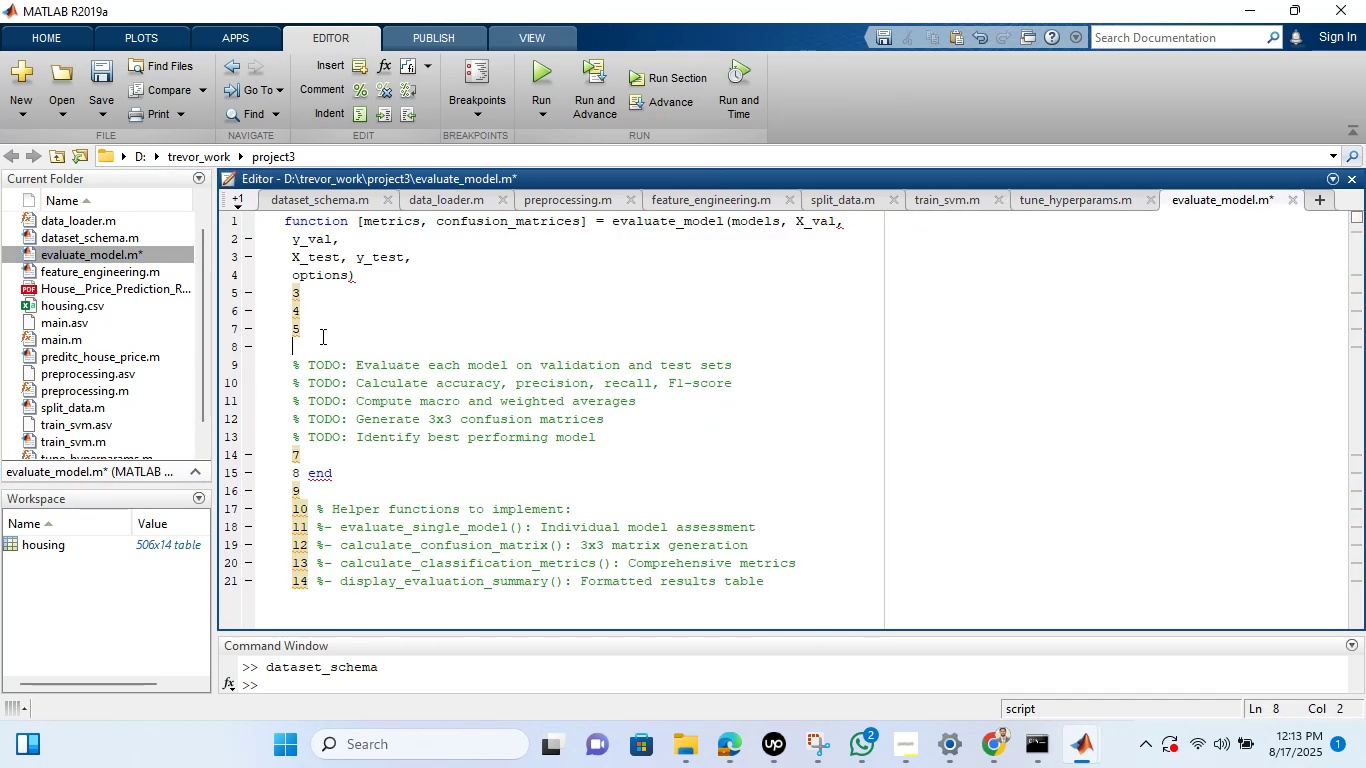 
left_click([321, 336])
 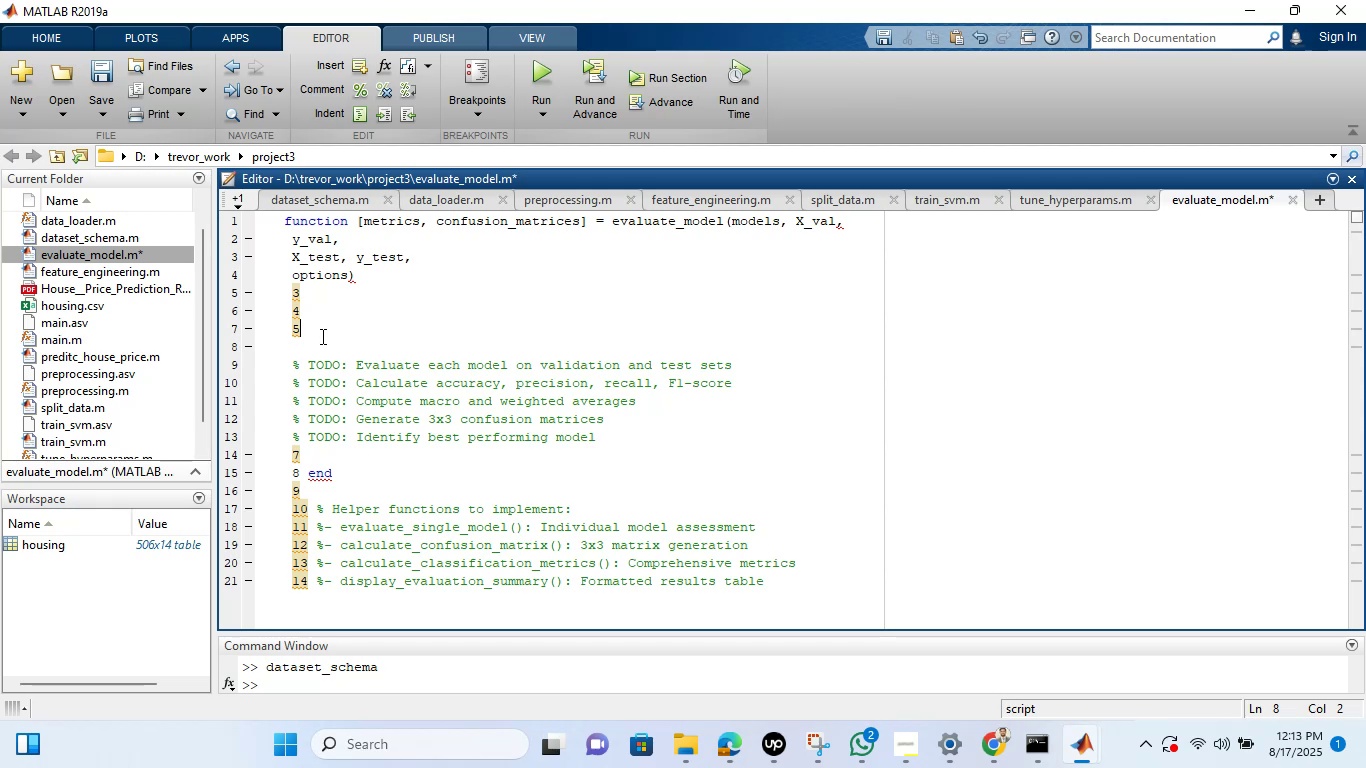 
key(Backspace)
 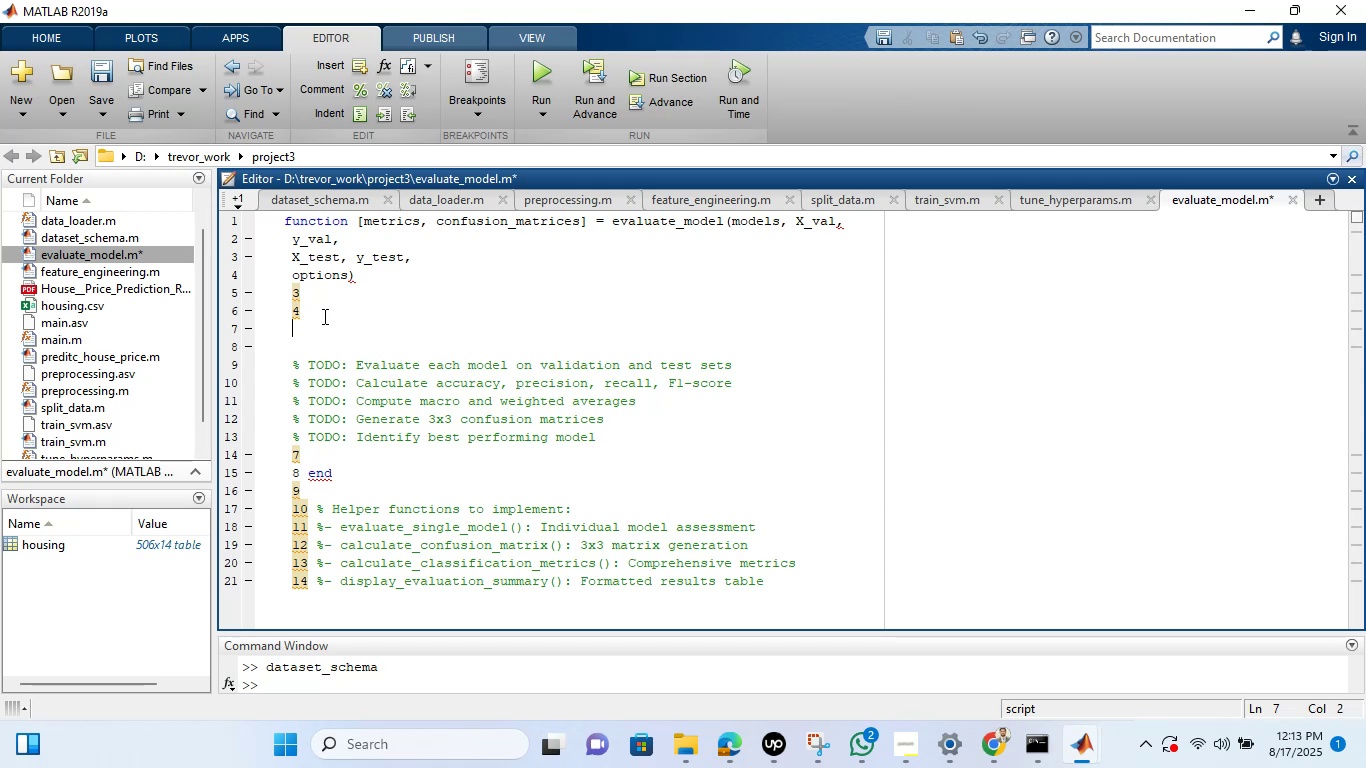 
left_click([323, 316])
 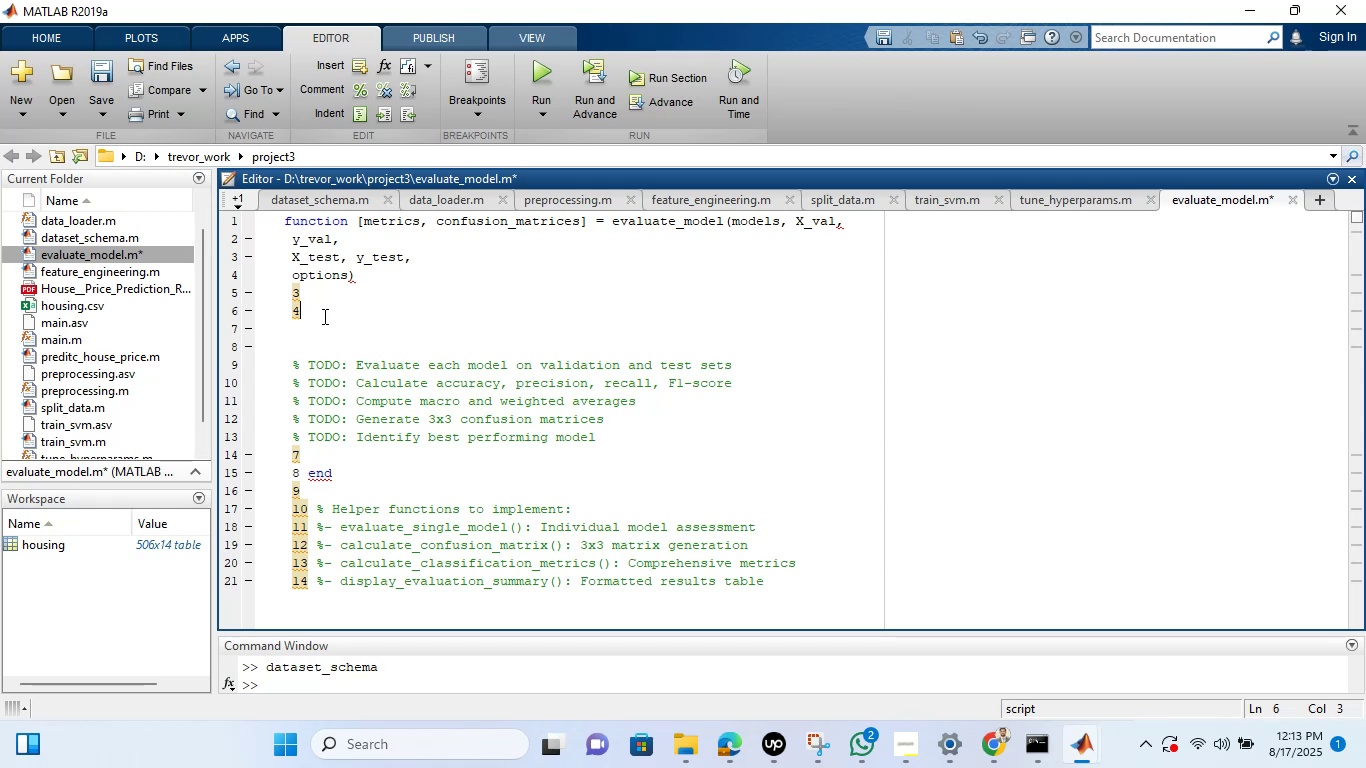 
key(Backspace)
 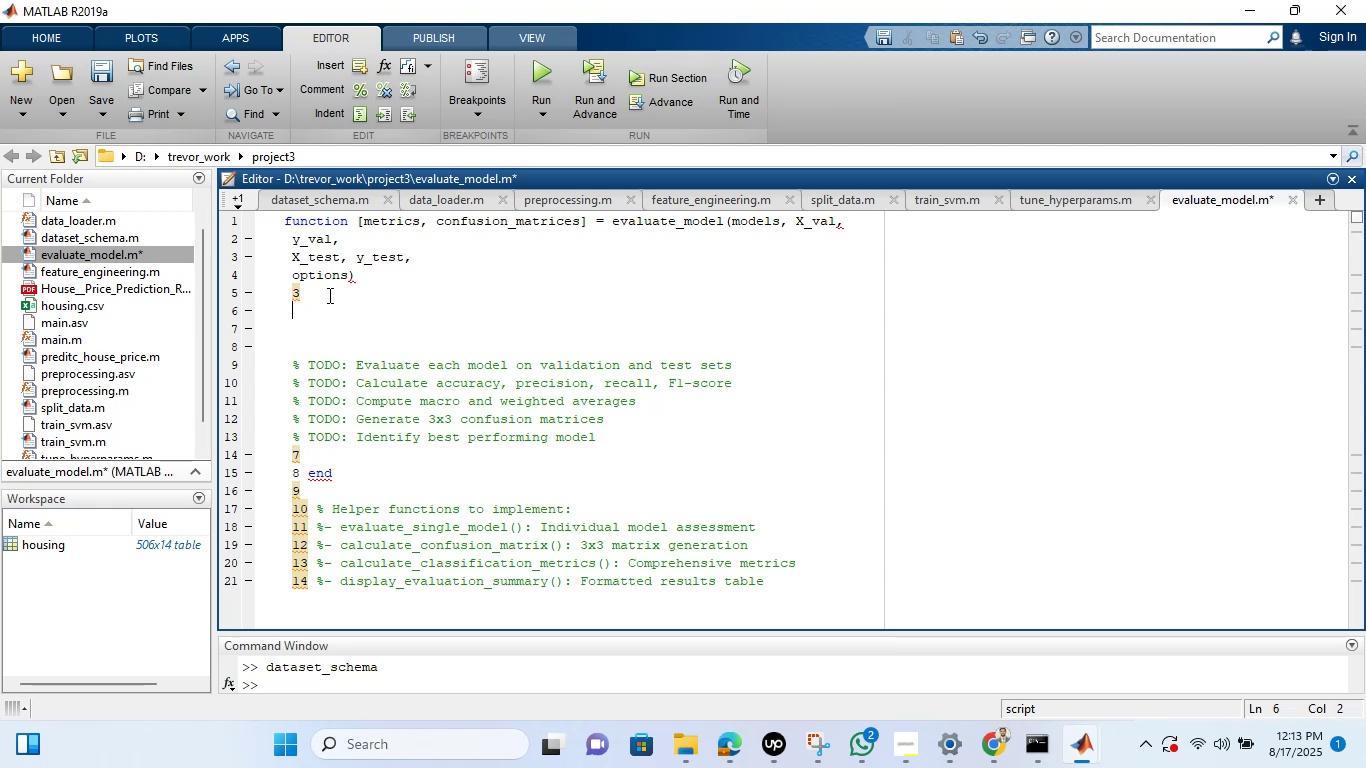 
left_click([328, 295])
 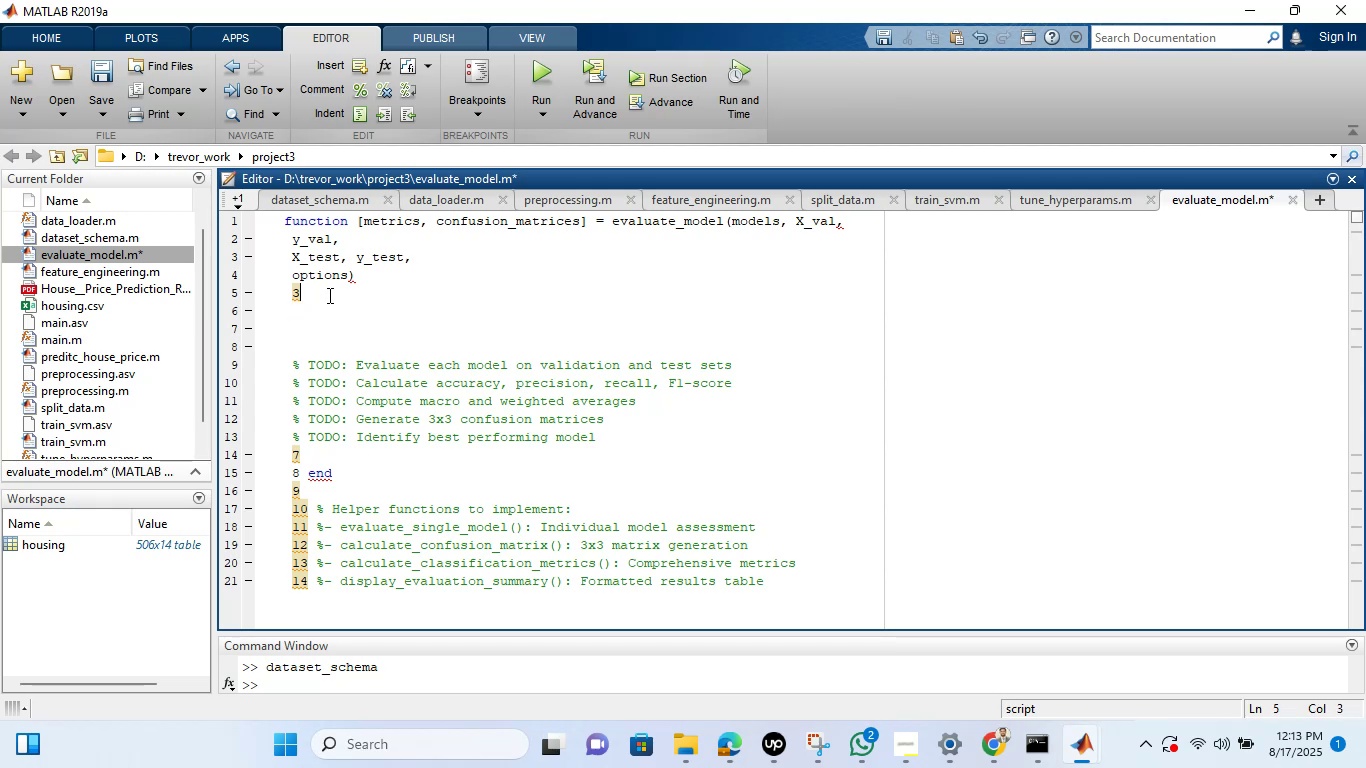 
key(Backspace)
 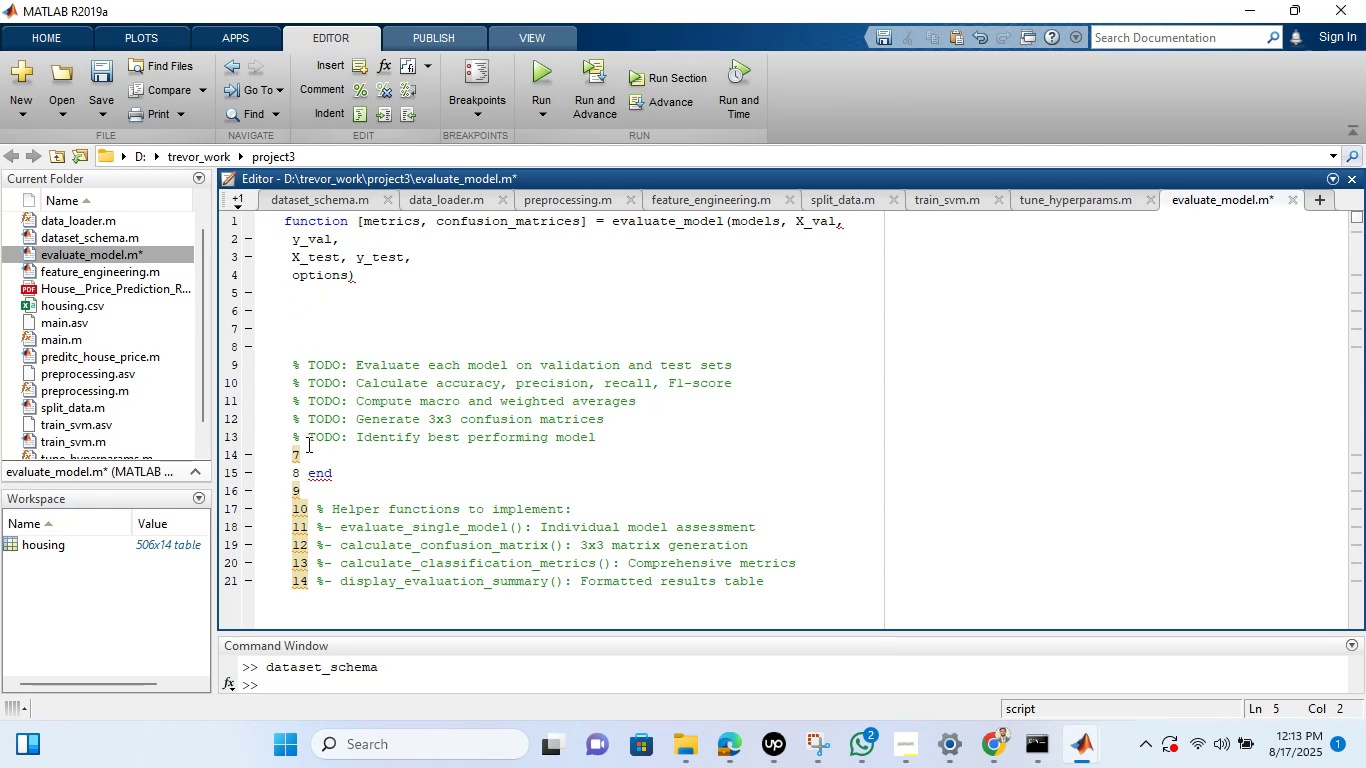 
left_click([307, 450])
 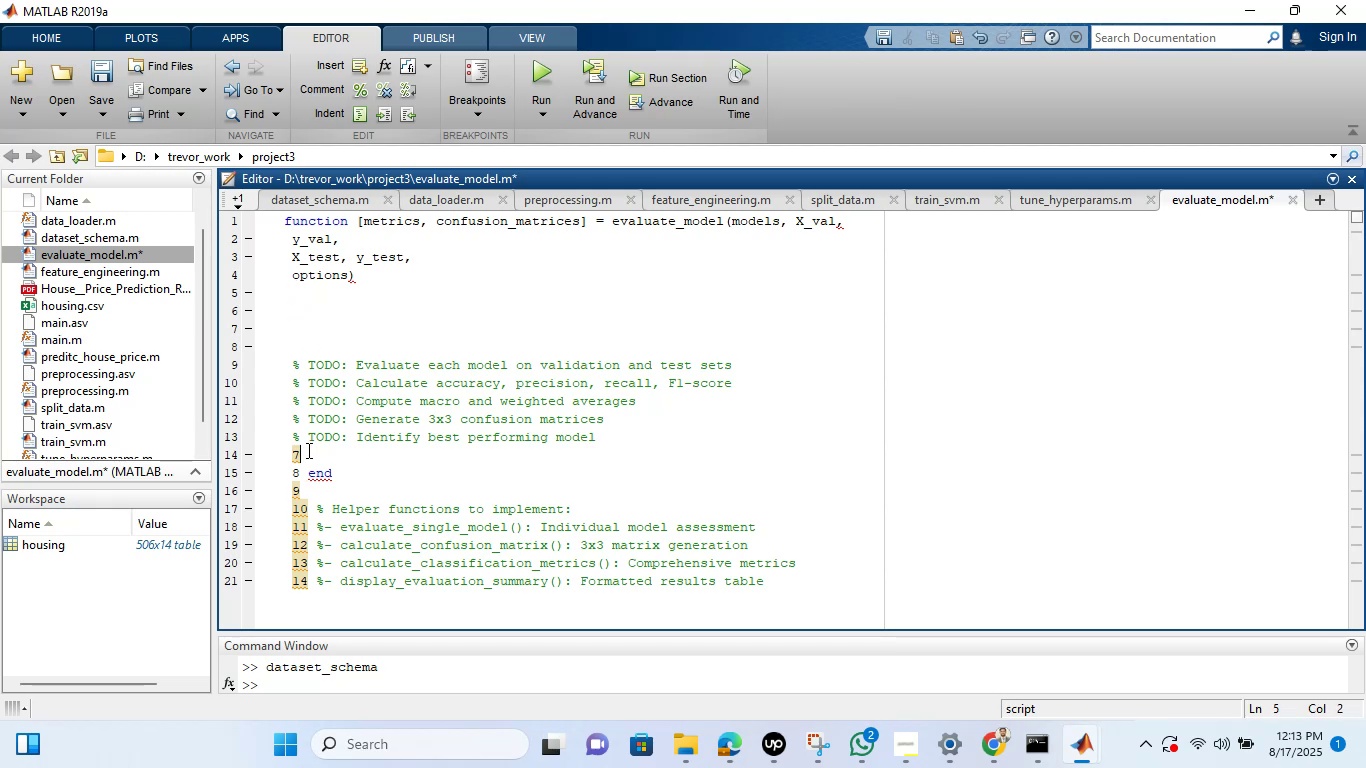 
key(Backspace)
 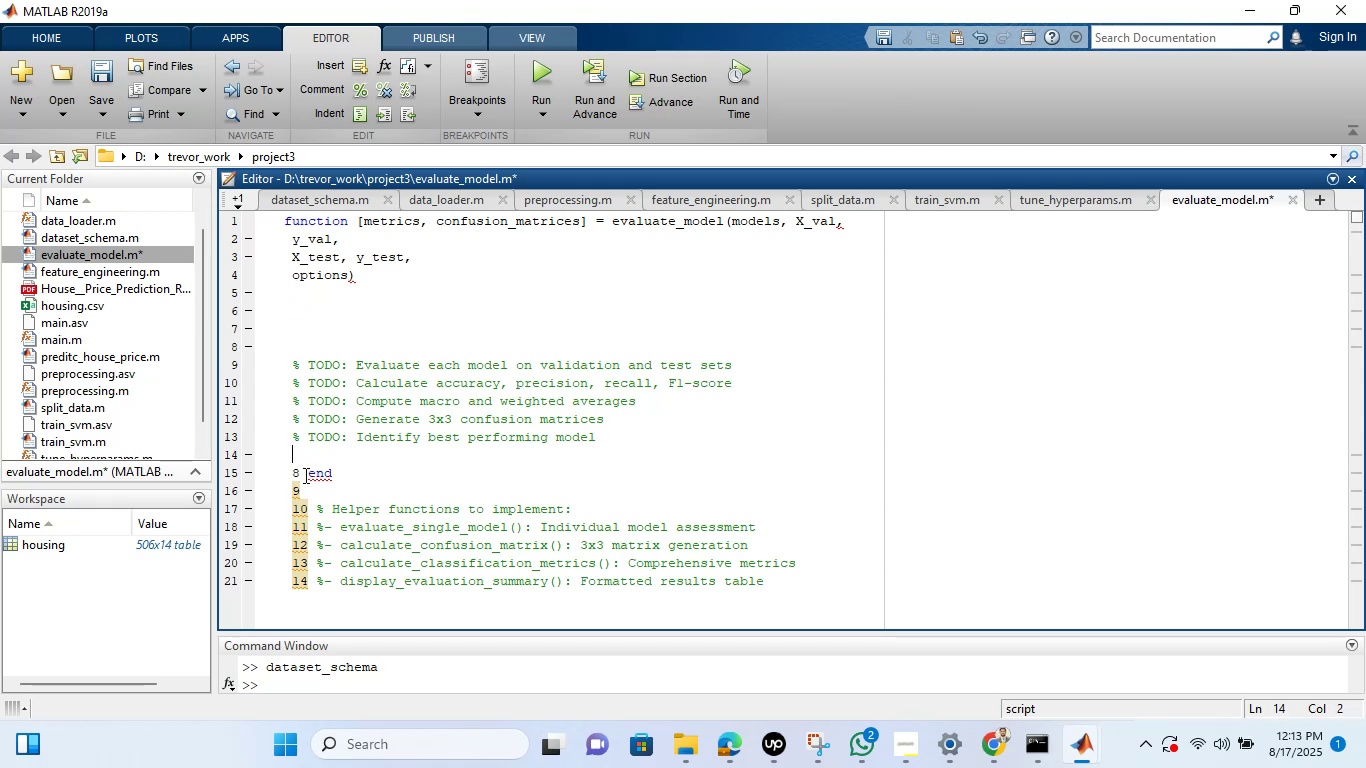 
left_click([304, 475])
 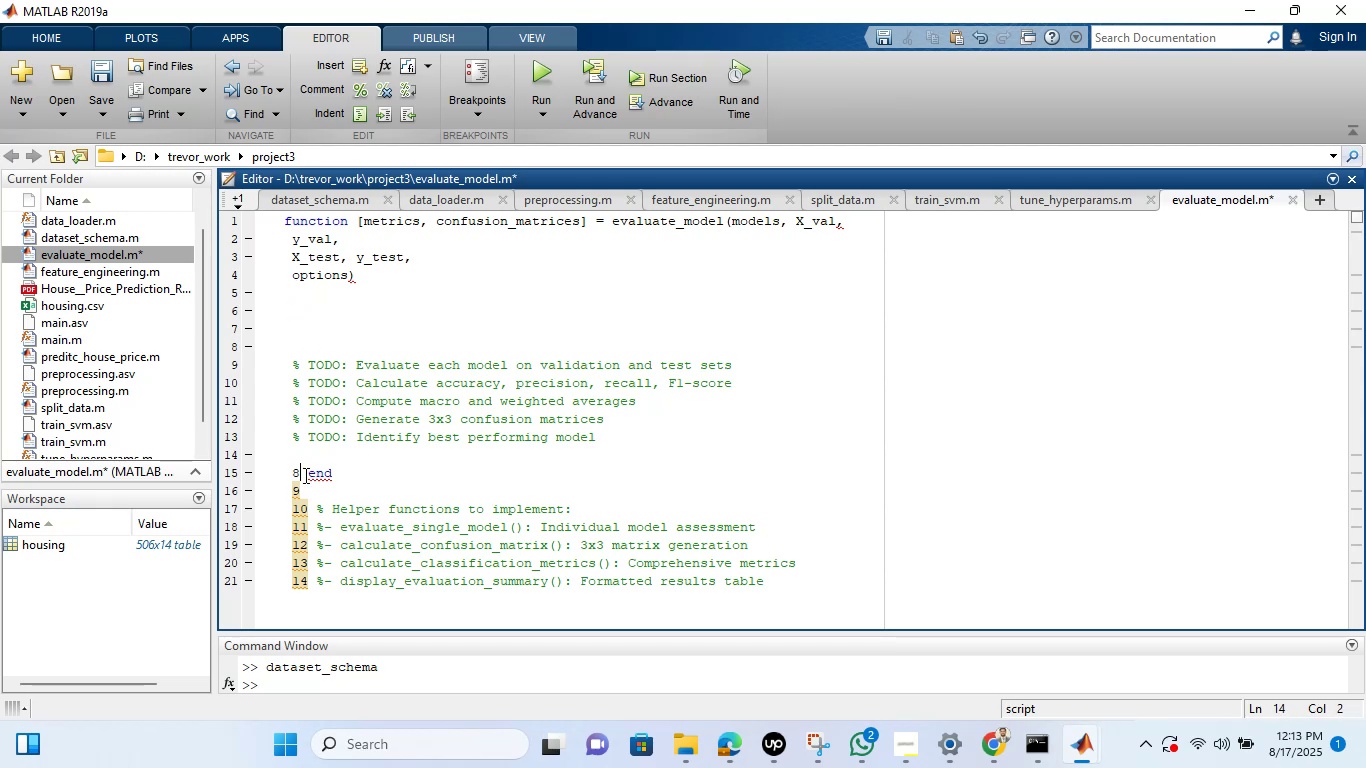 
key(Backspace)
 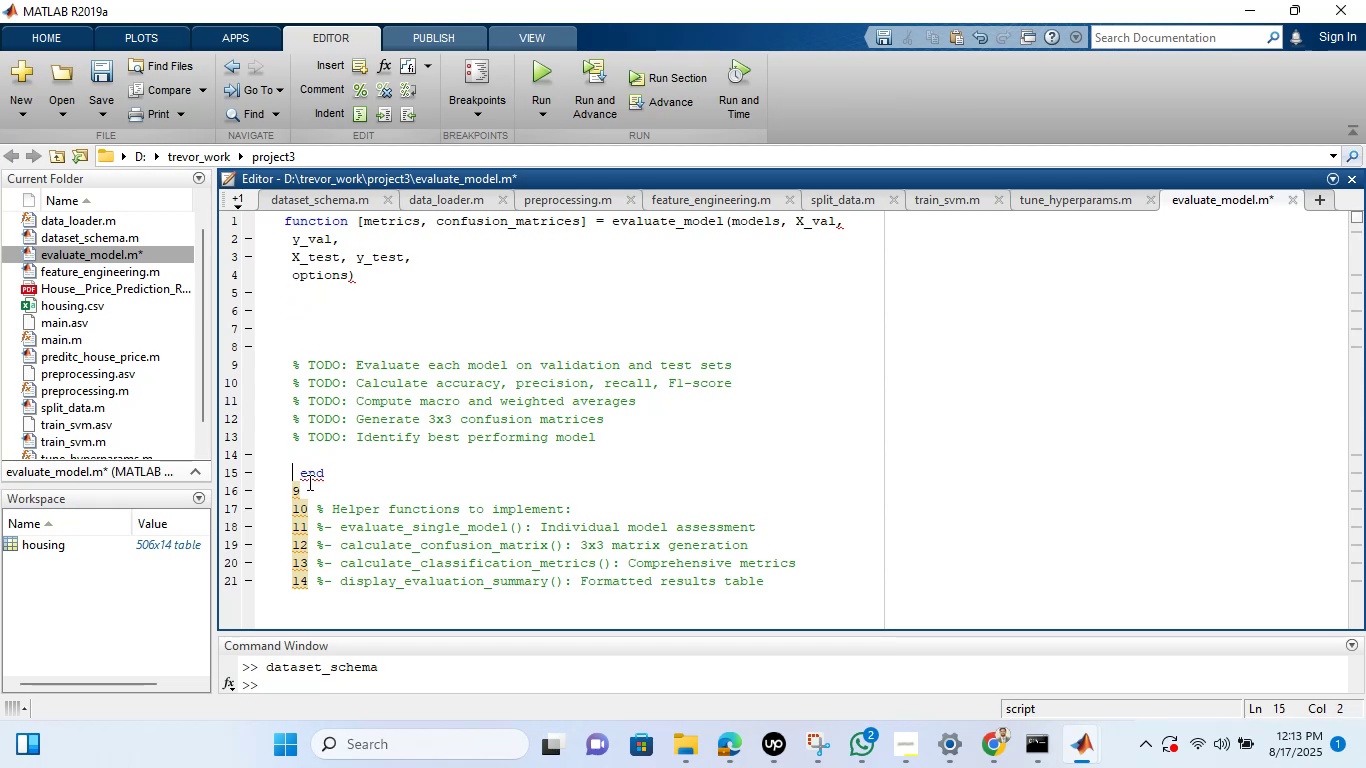 
left_click([308, 482])
 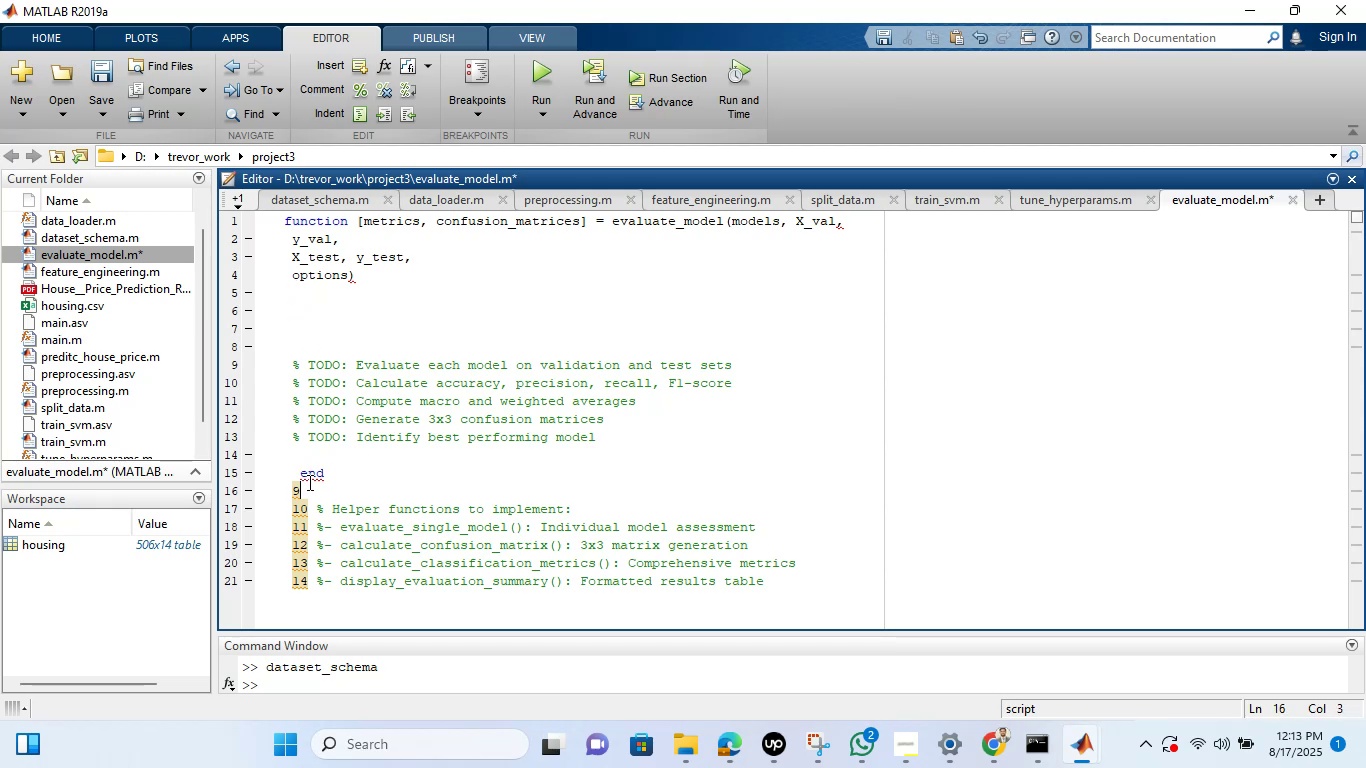 
key(Backspace)
 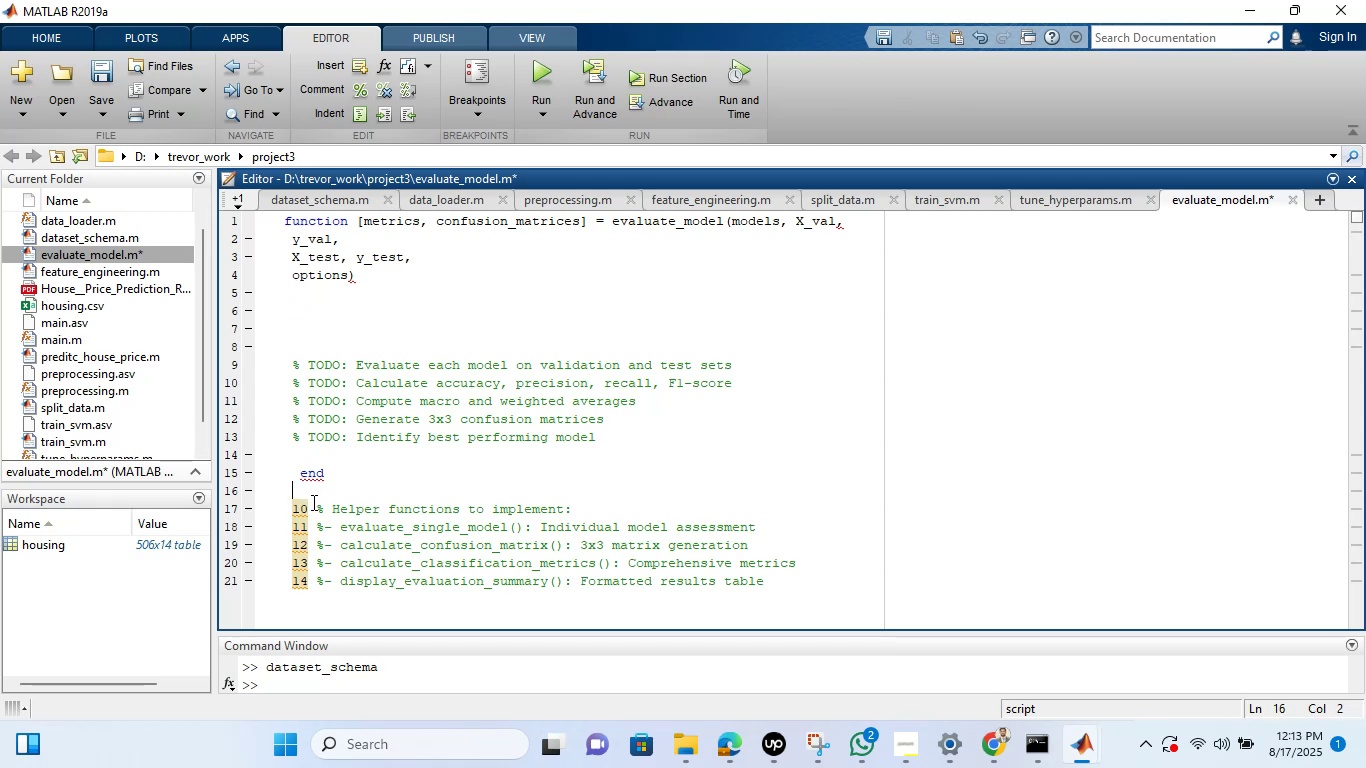 
left_click([312, 502])
 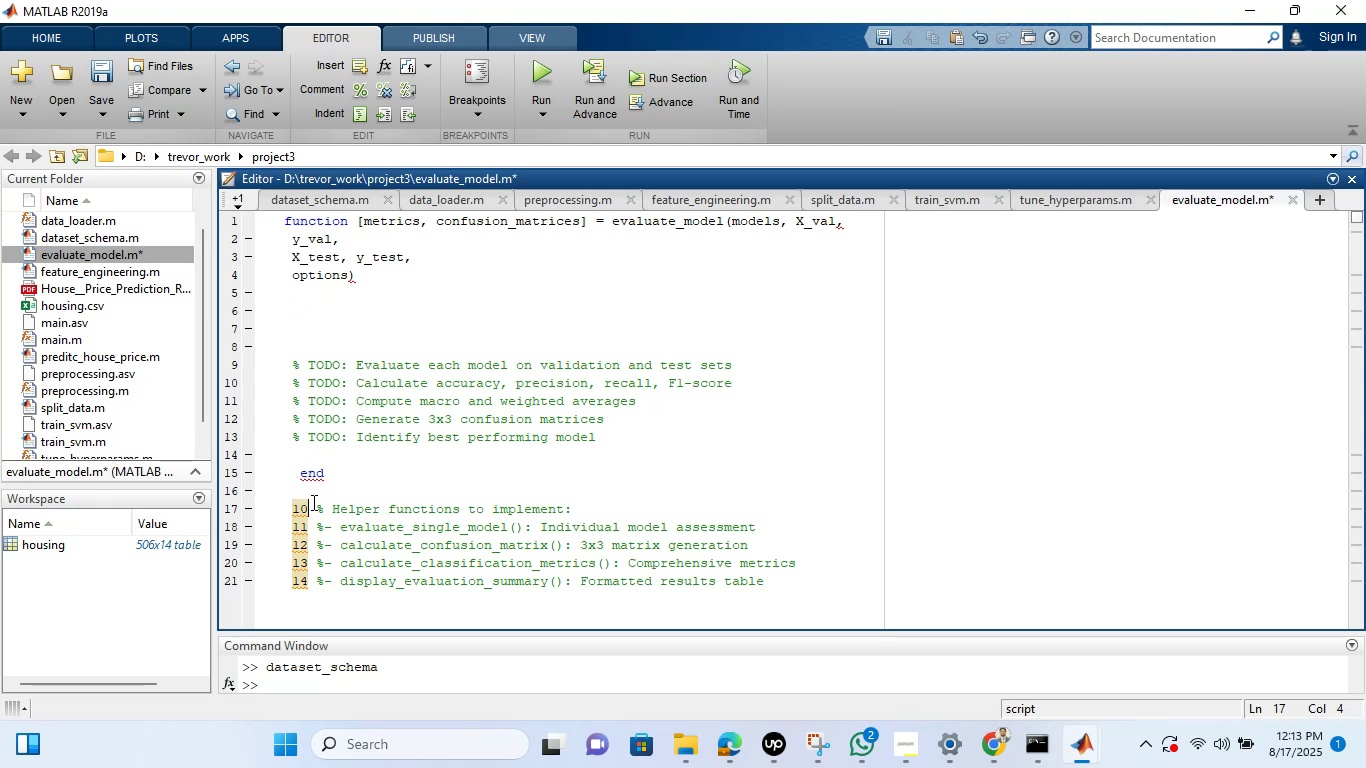 
key(Backspace)
 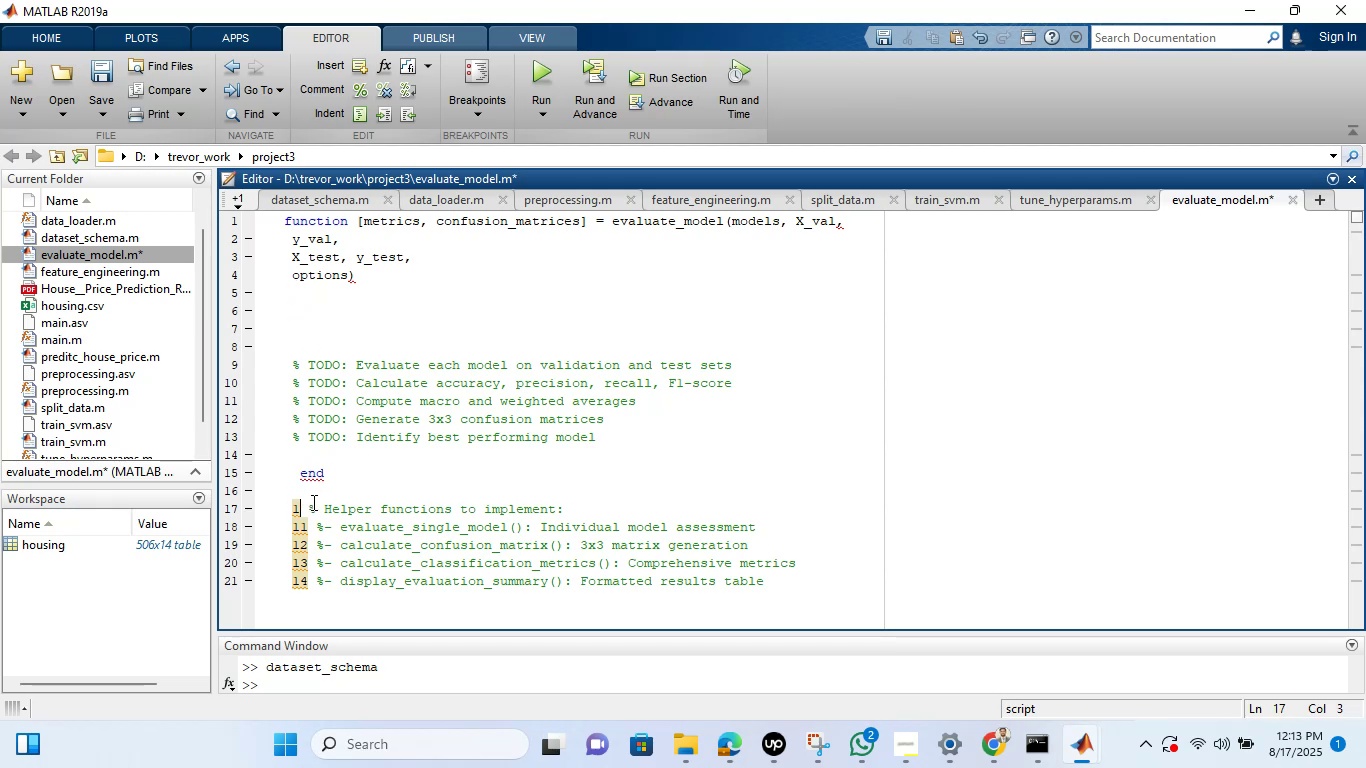 
key(Backspace)
 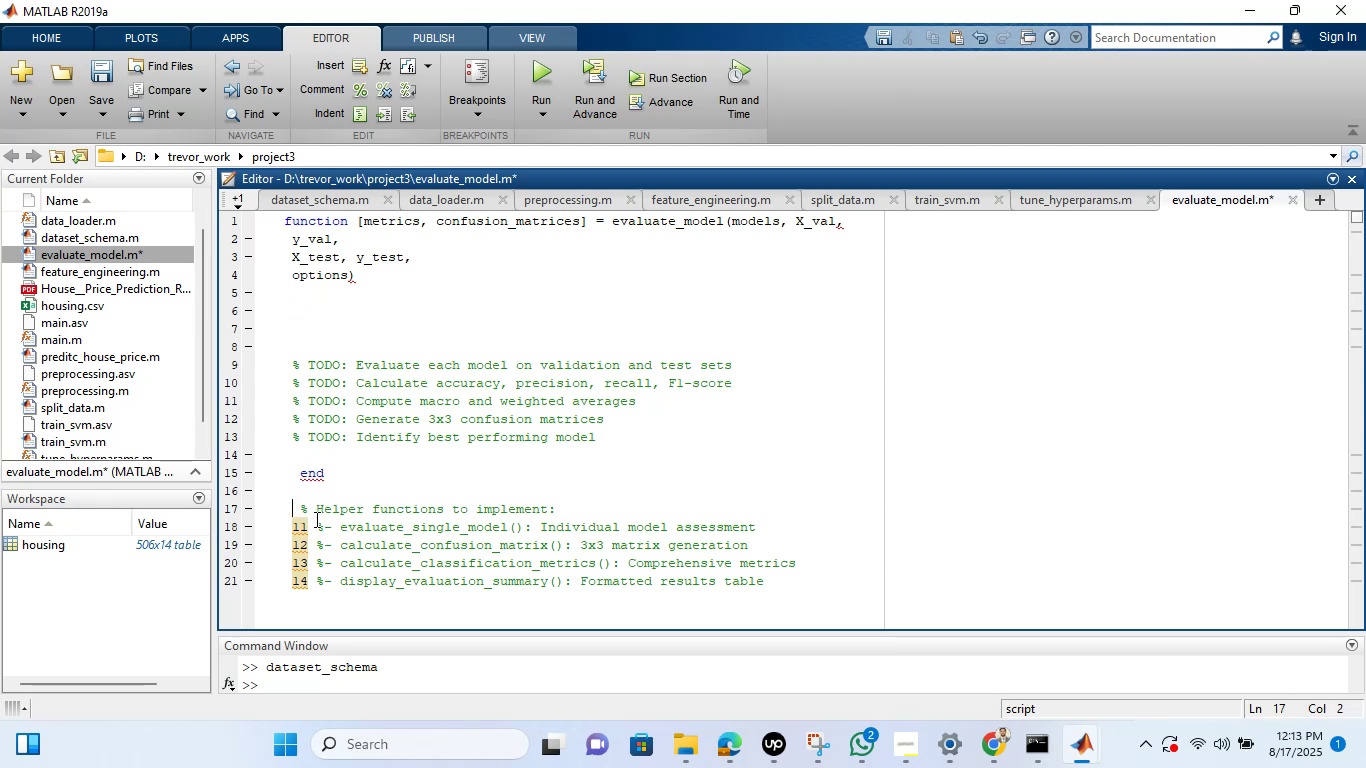 
left_click([315, 519])
 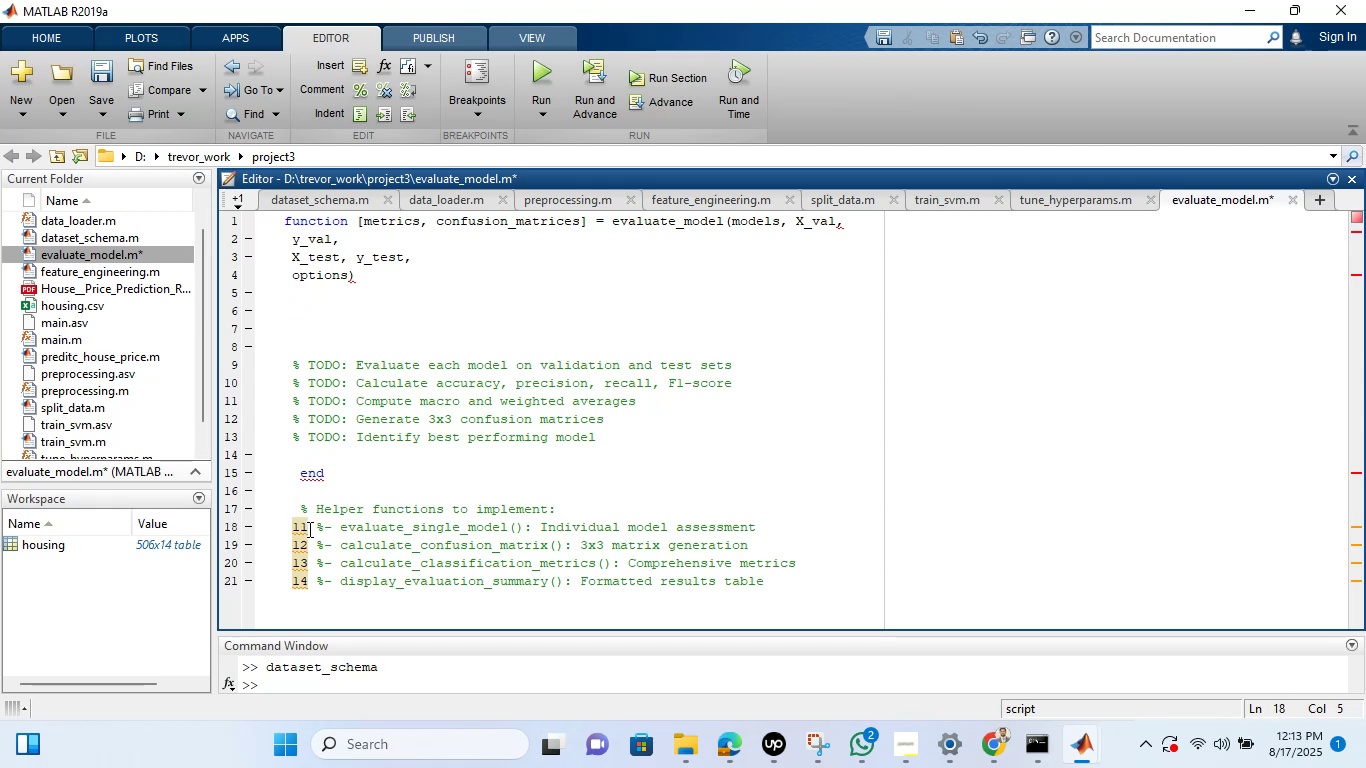 
key(Backspace)
 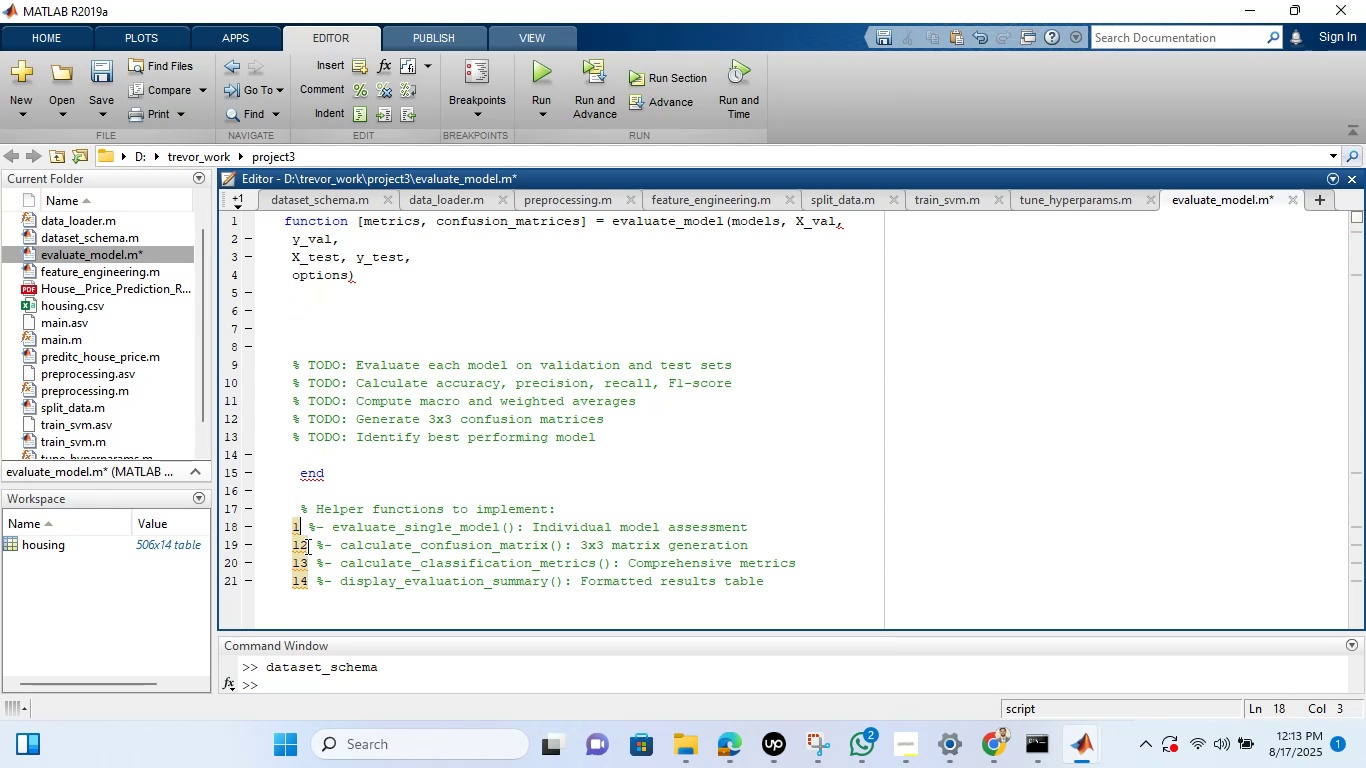 
key(Backspace)
 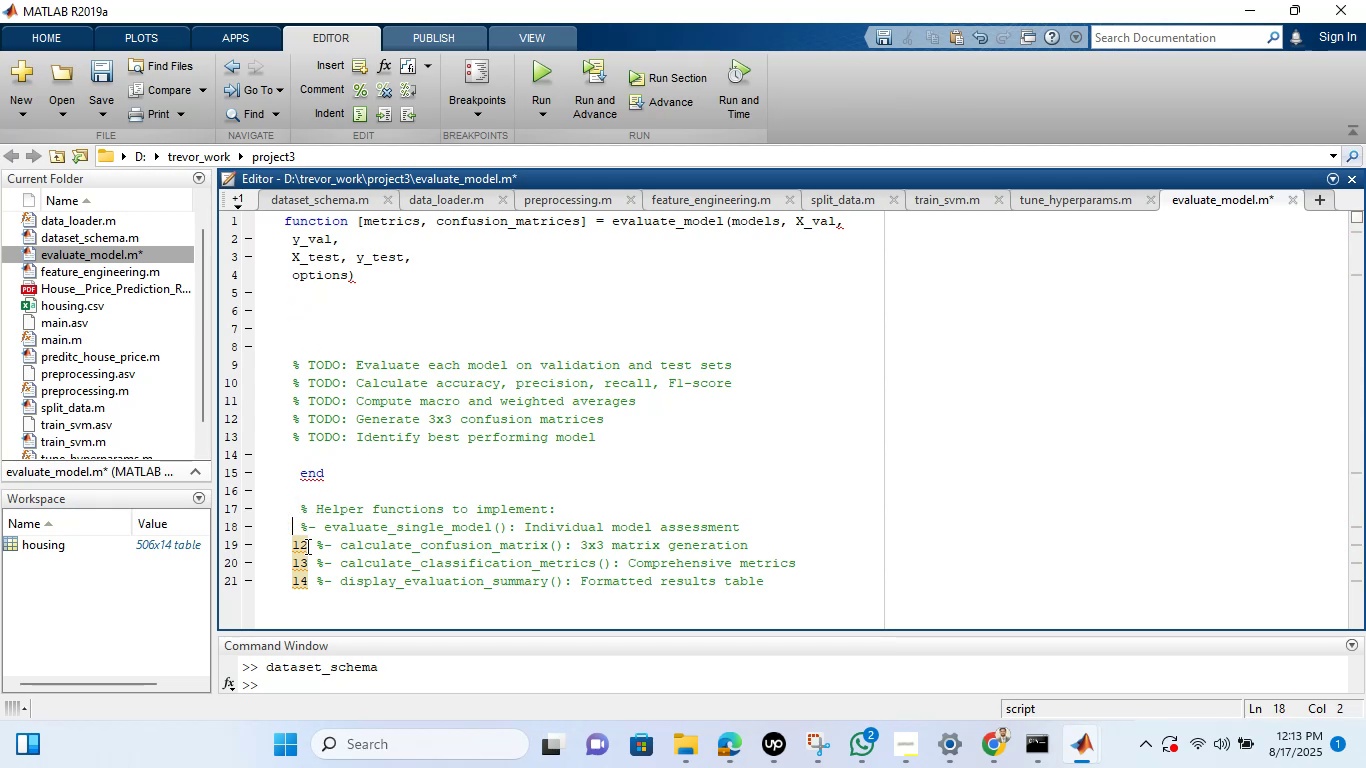 
left_click([306, 546])
 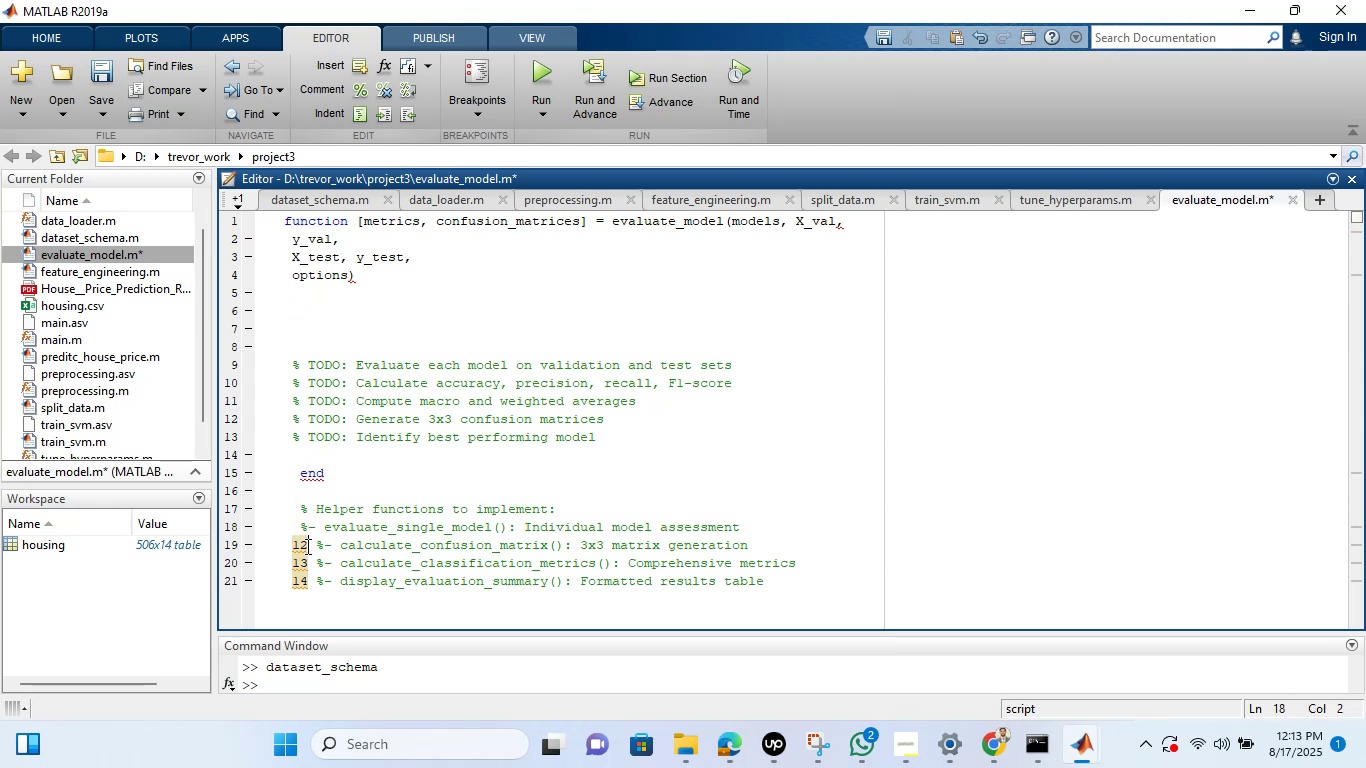 
key(Backspace)
 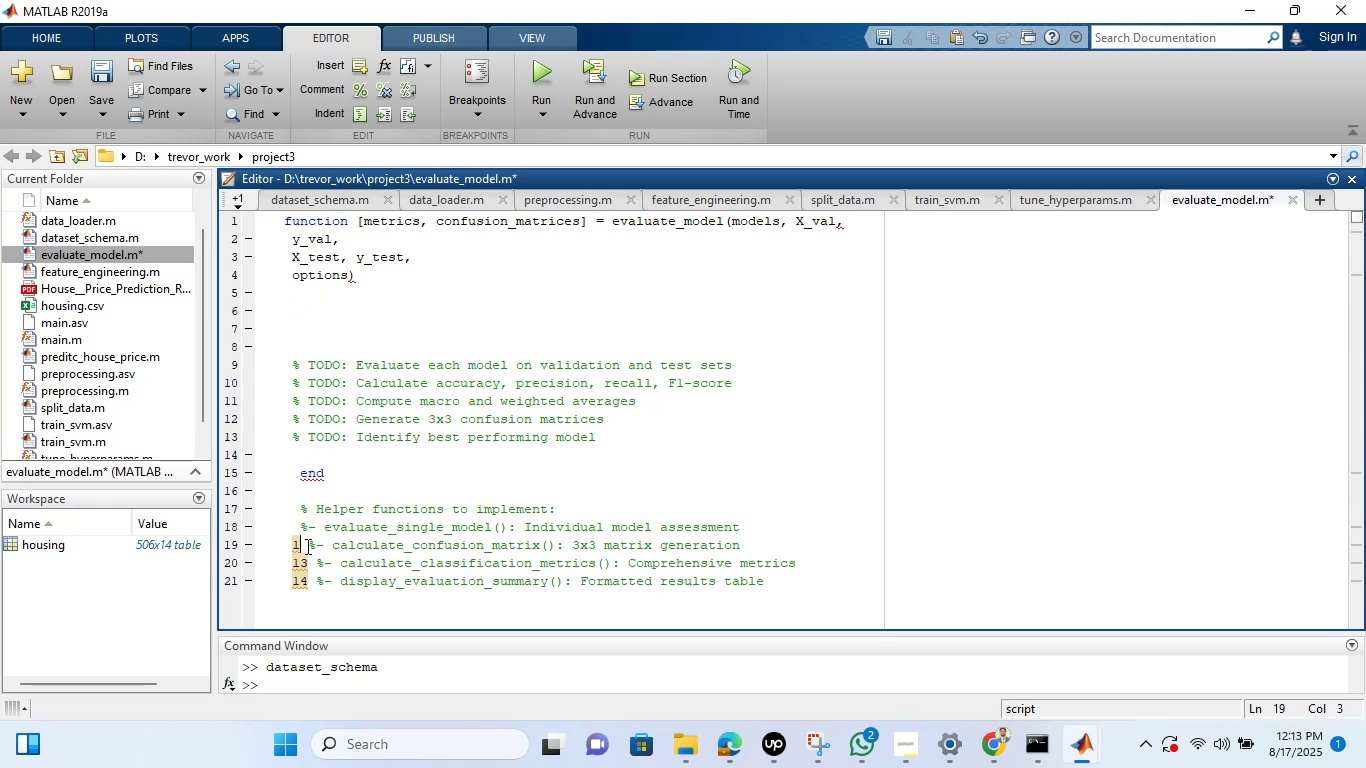 
key(Backspace)
 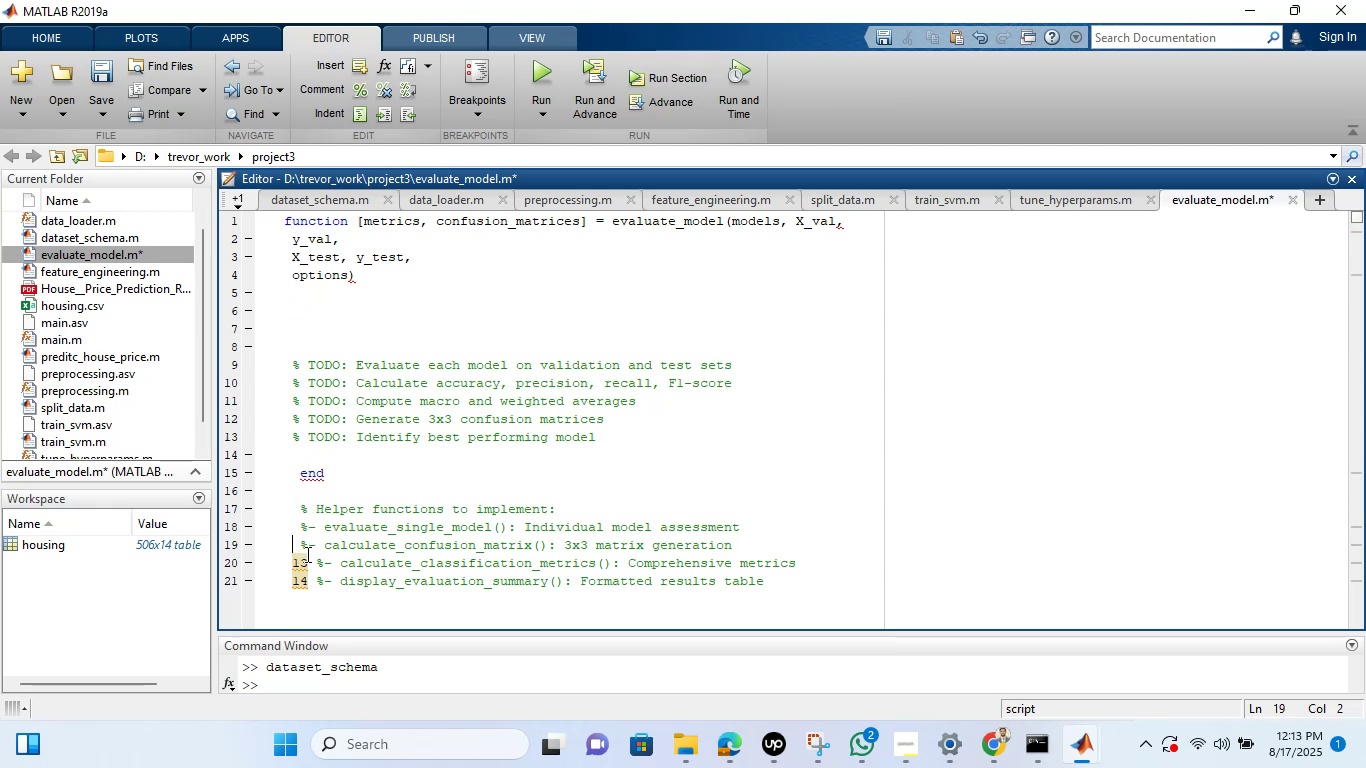 
left_click([306, 554])
 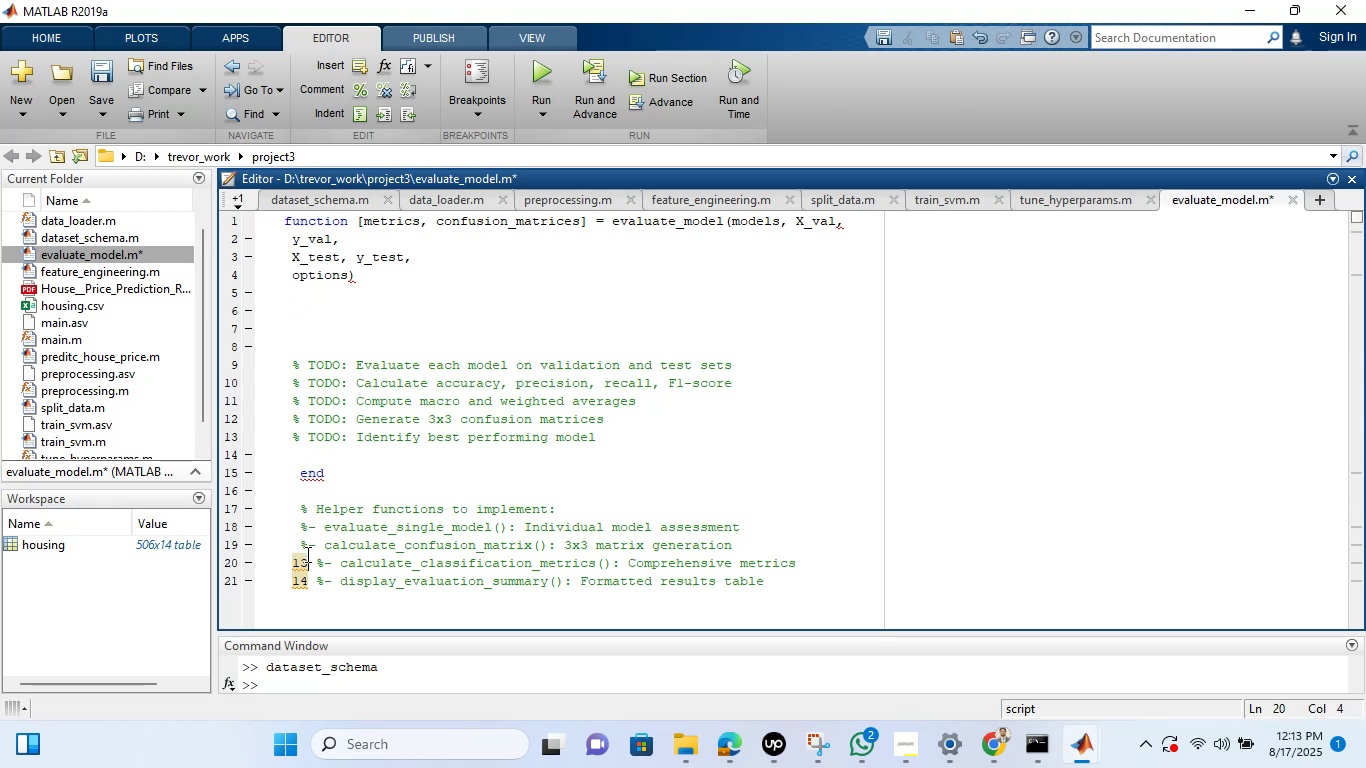 
key(Backspace)
 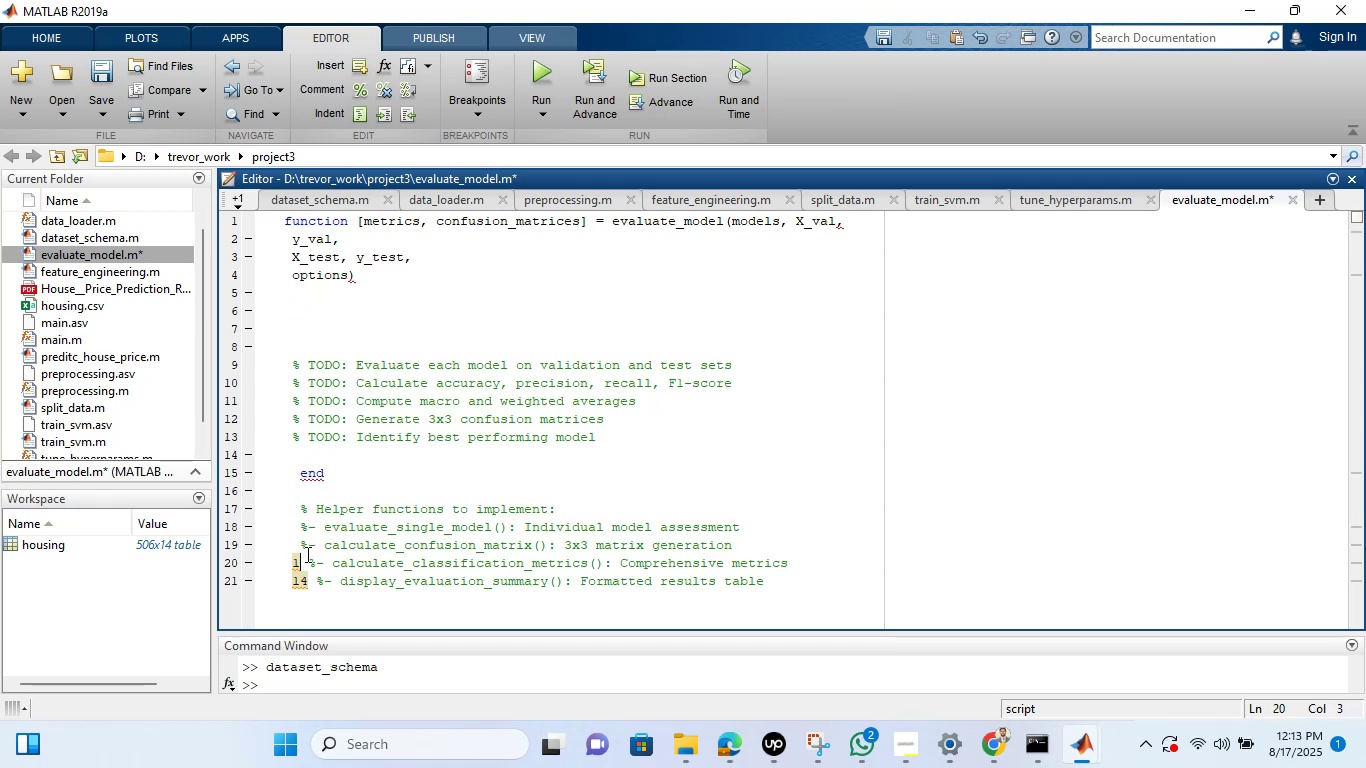 
key(Backspace)
 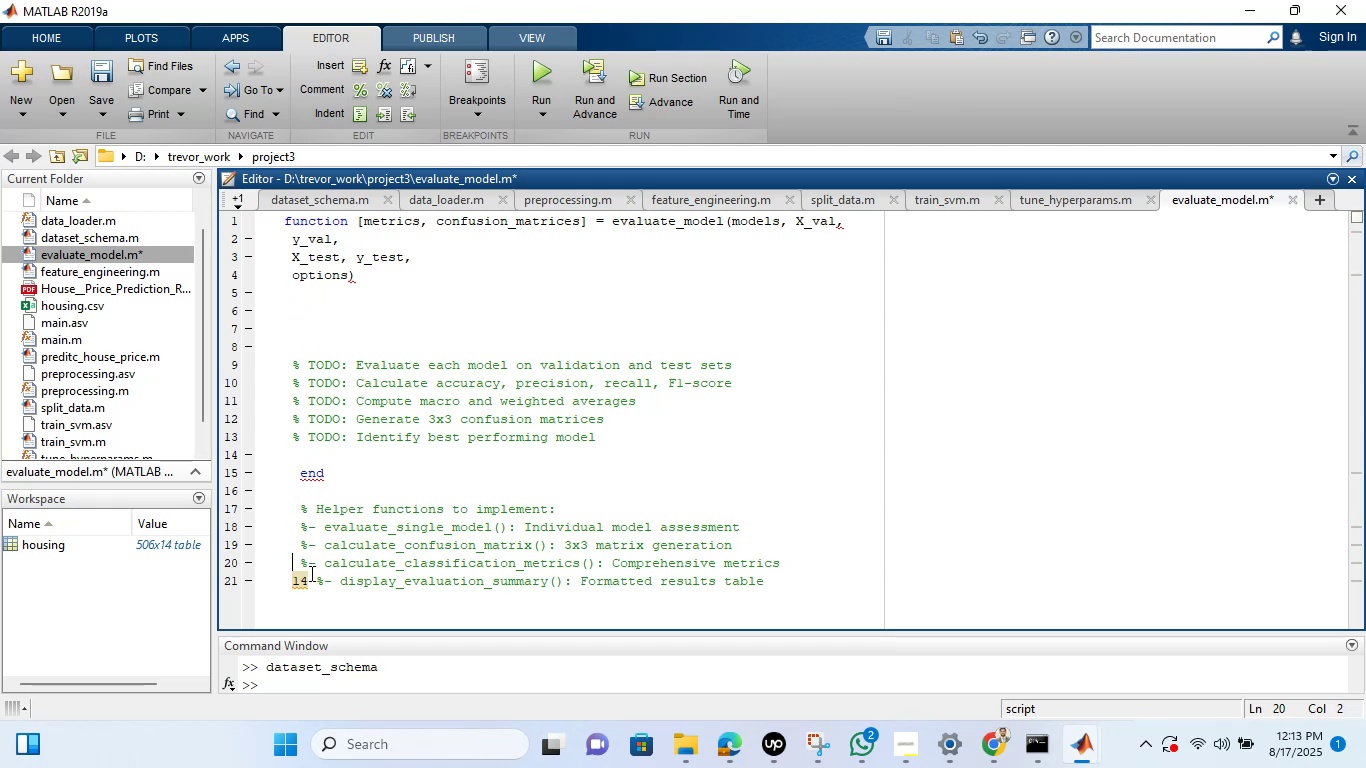 
left_click([310, 573])
 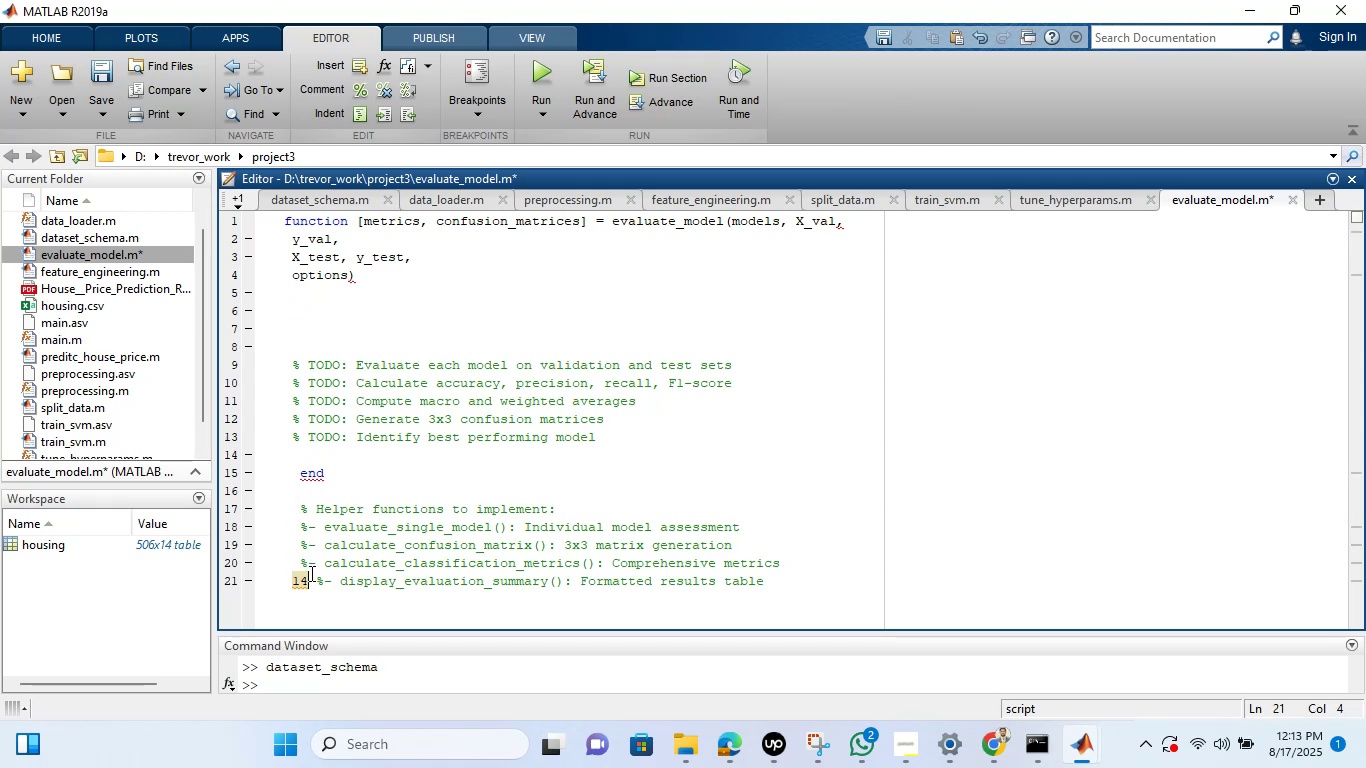 
key(Backspace)
 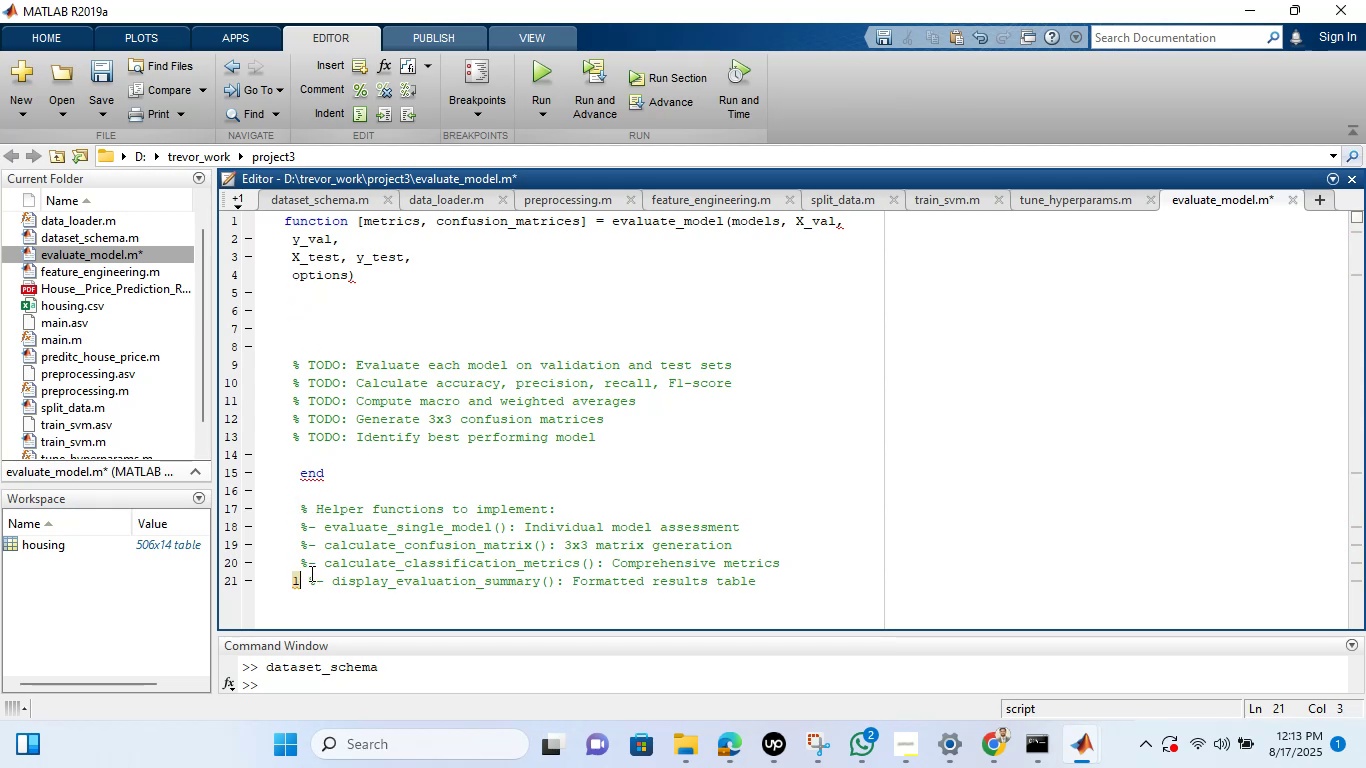 
key(Backspace)
 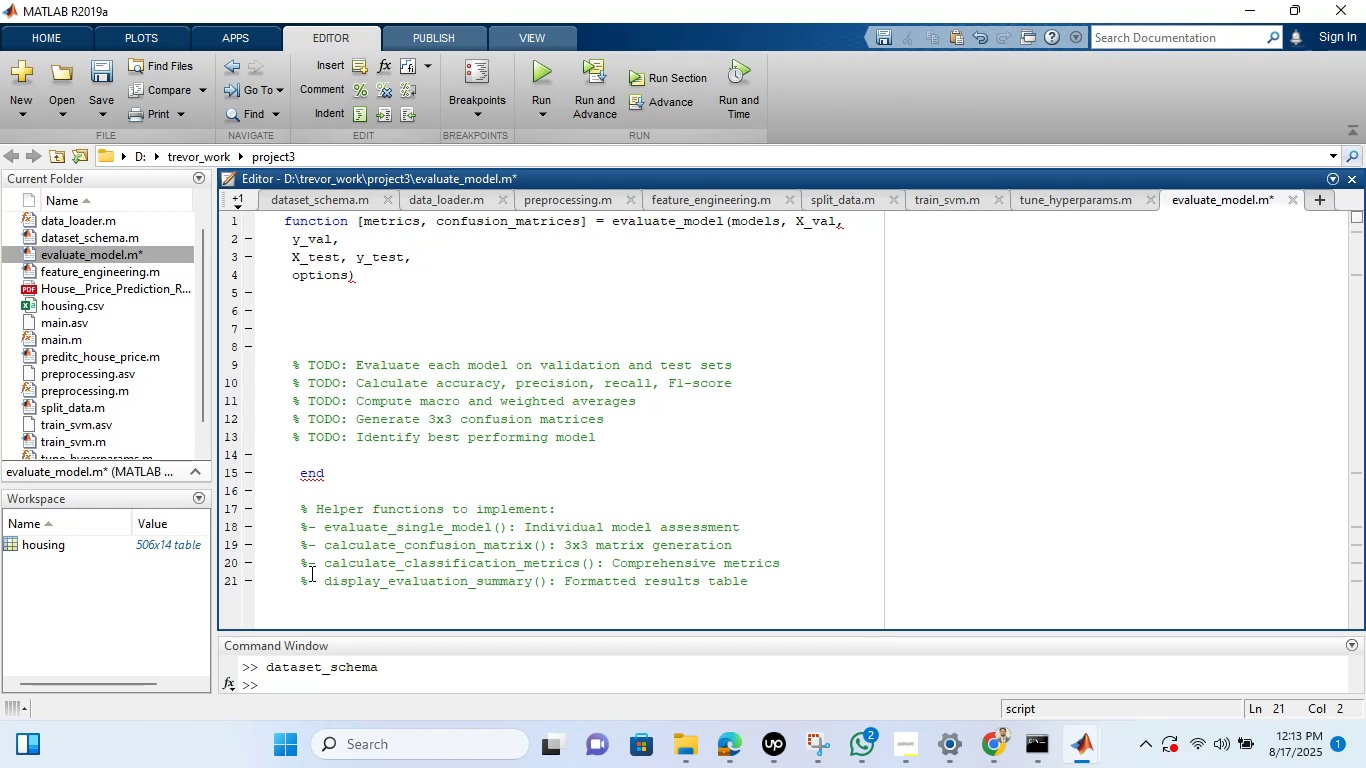 
hold_key(key=ControlLeft, duration=0.84)
 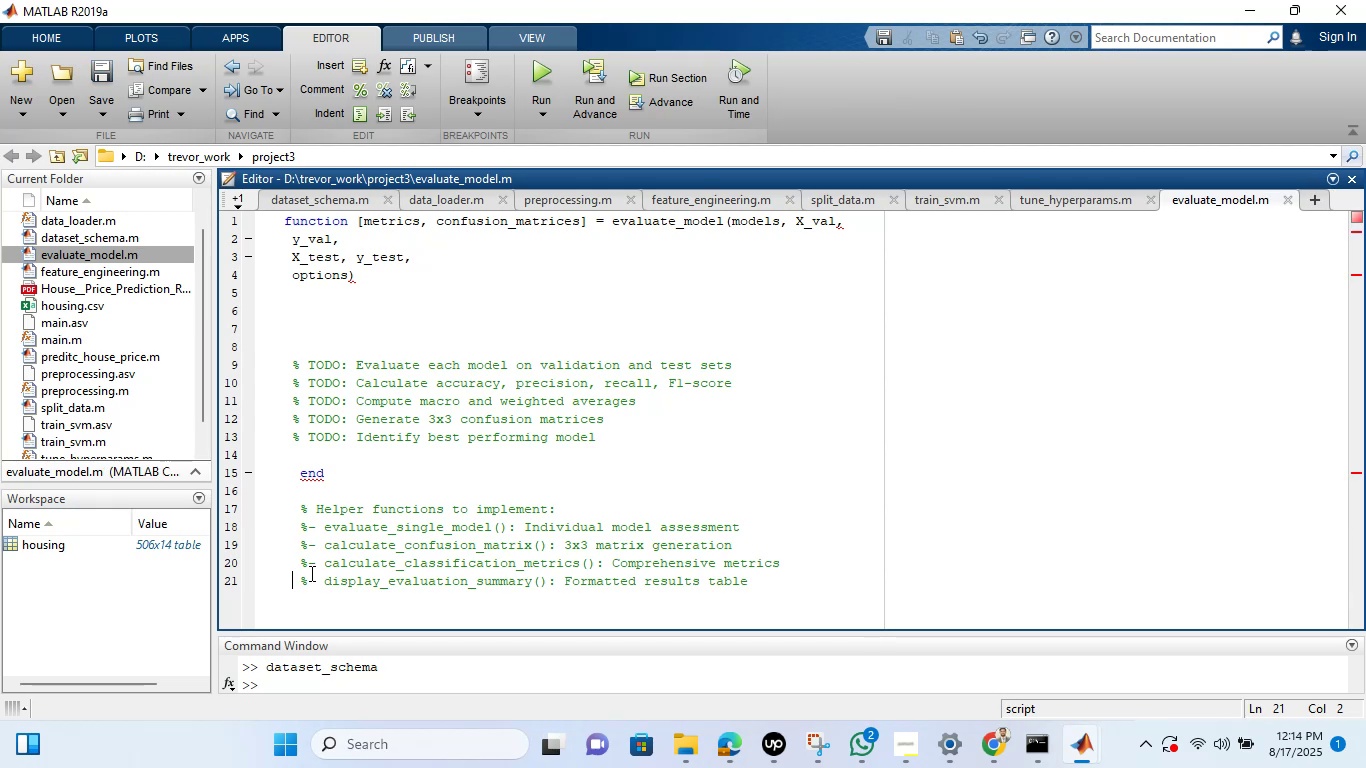 
hold_key(key=S, duration=0.31)
 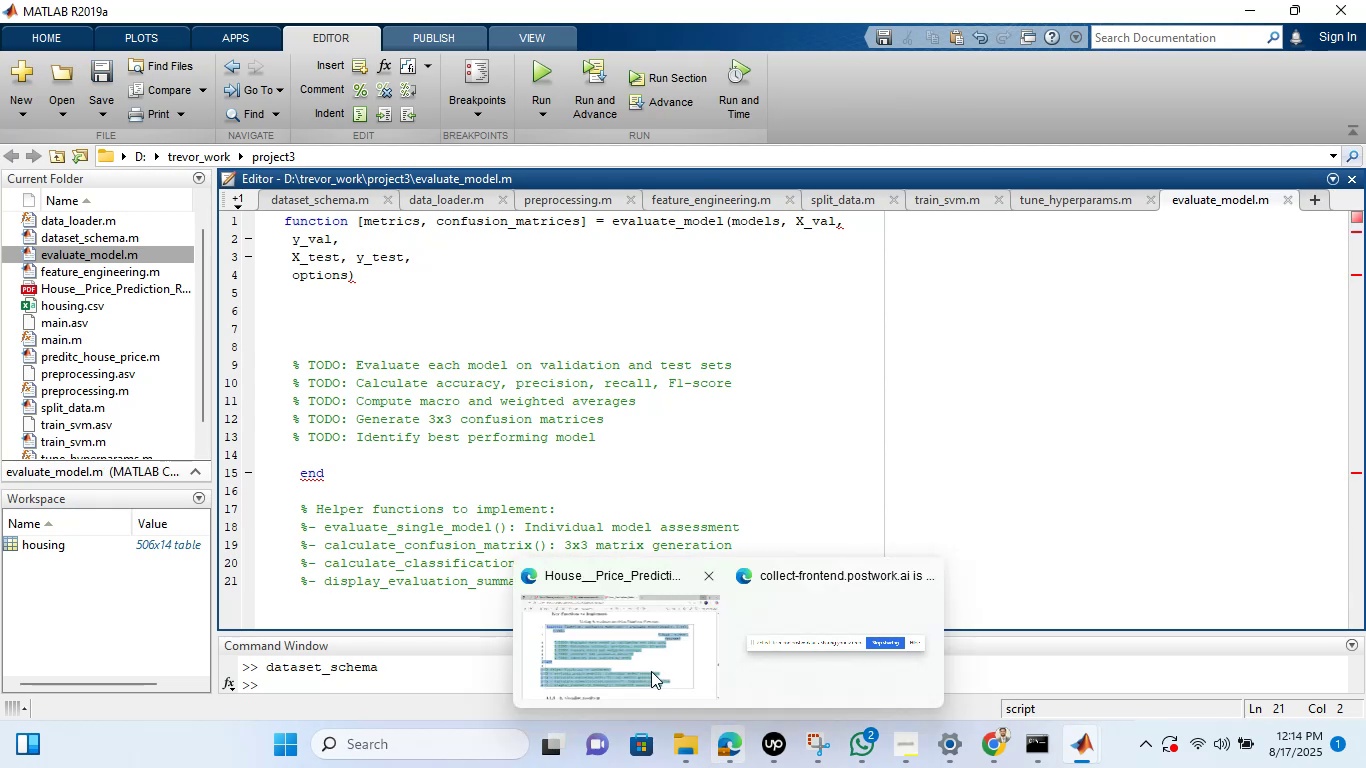 
double_click([648, 492])
 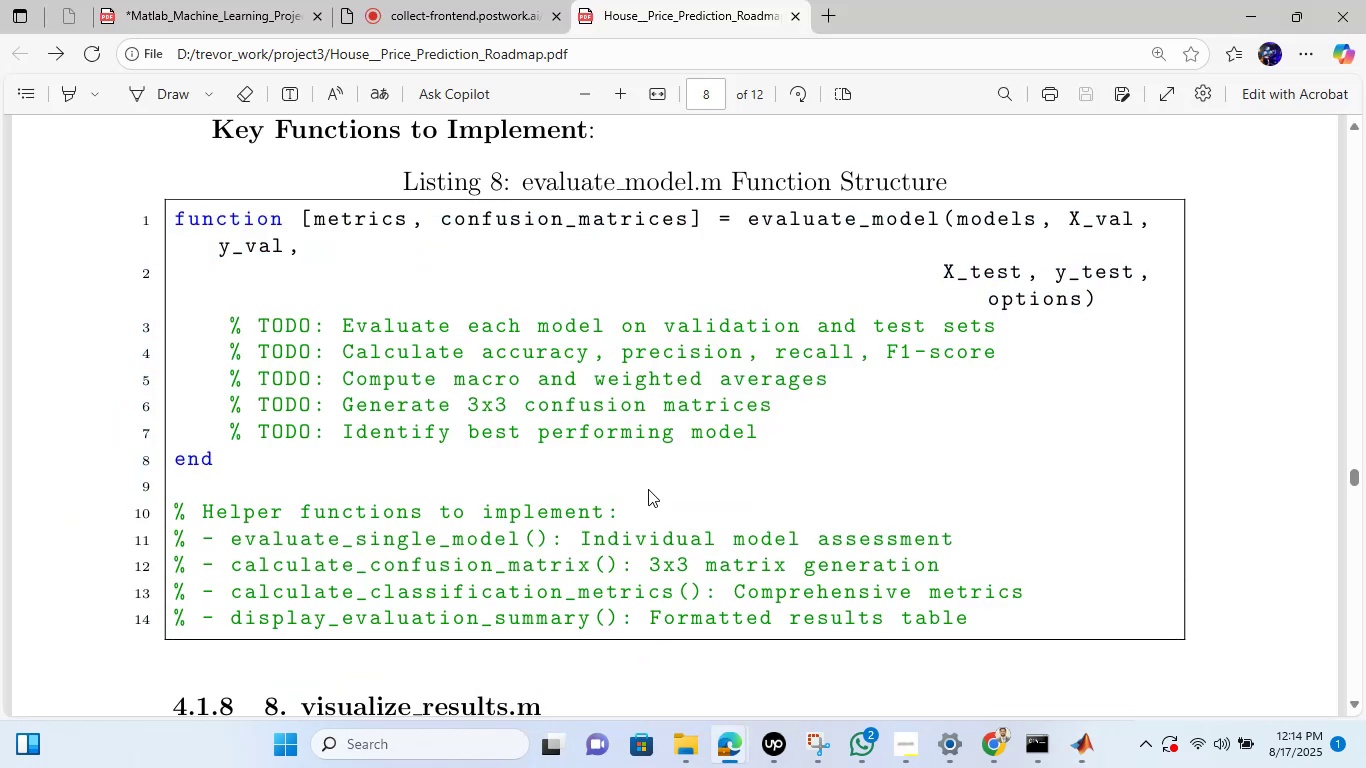 
scroll: coordinate [648, 479], scroll_direction: down, amount: 6.0
 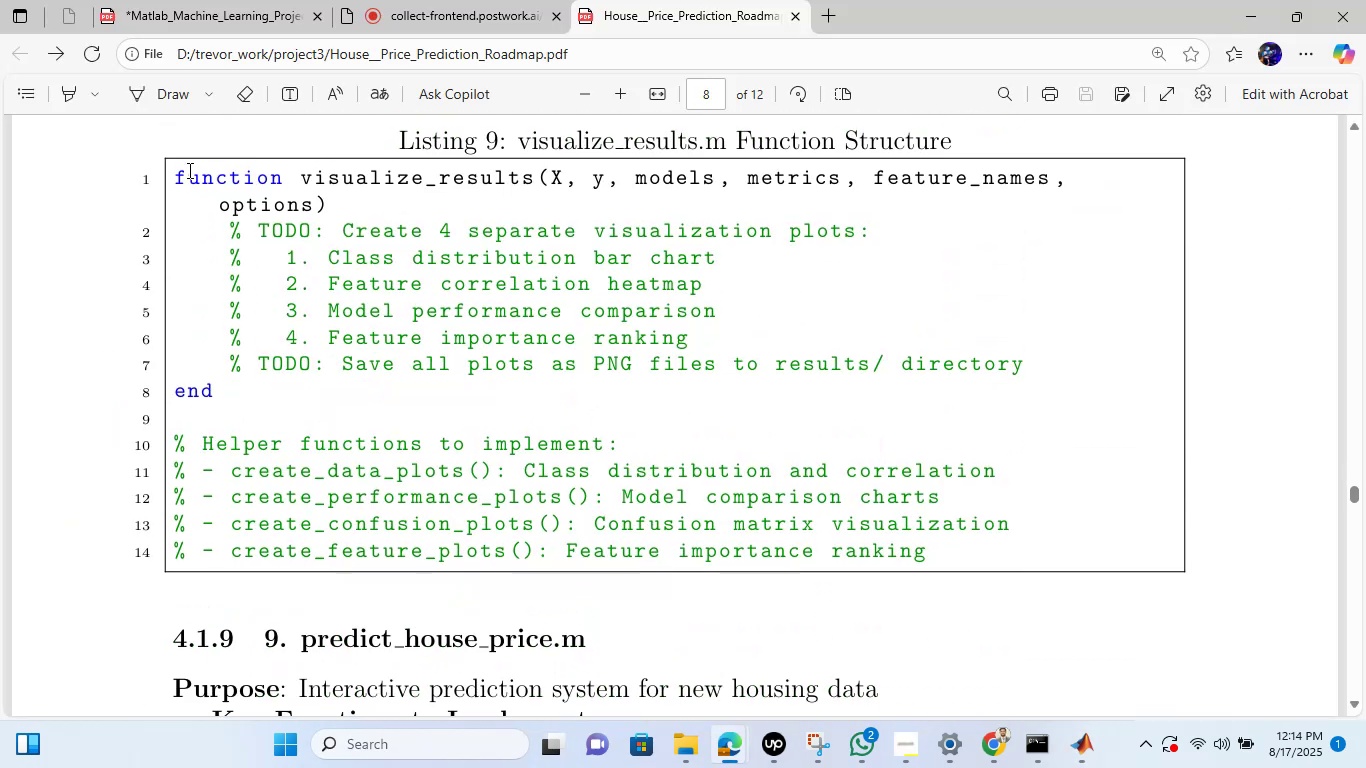 
left_click_drag(start_coordinate=[176, 177], to_coordinate=[925, 553])
 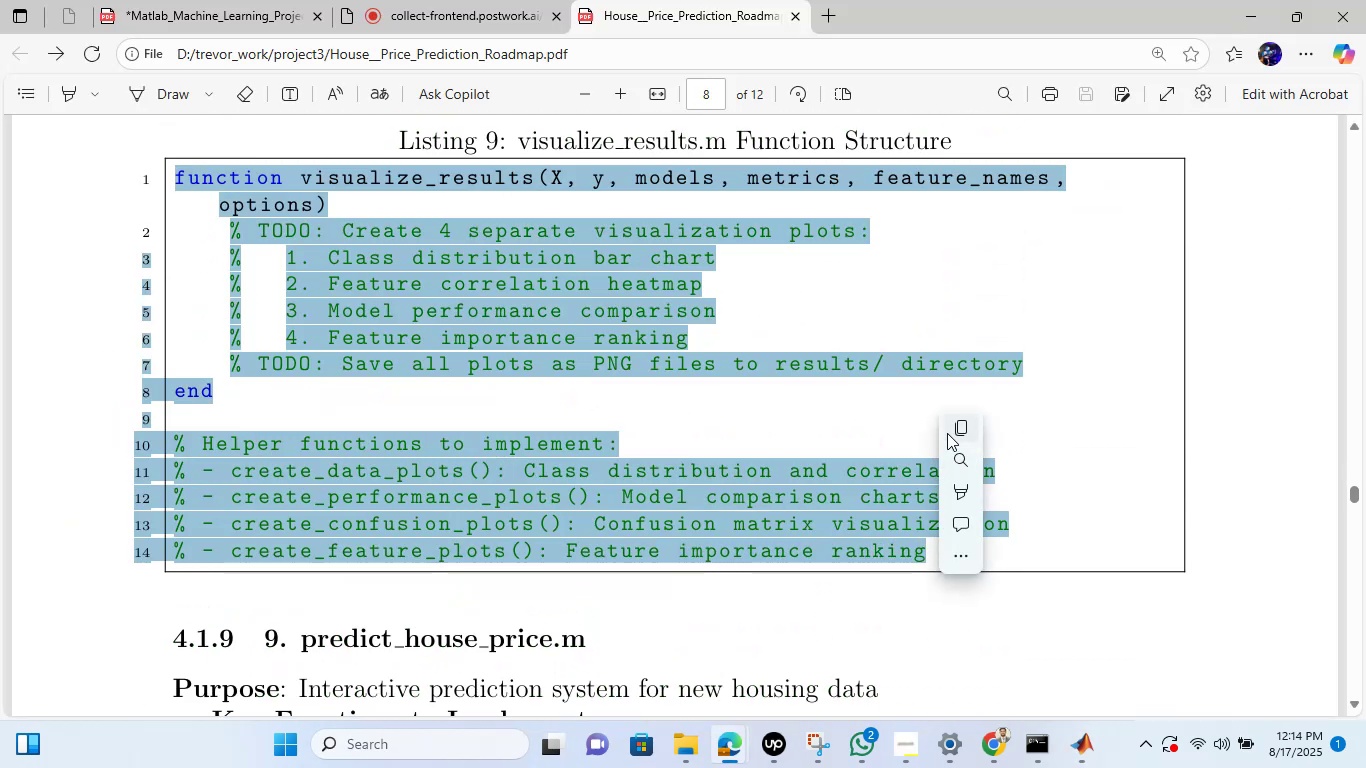 
left_click([947, 433])
 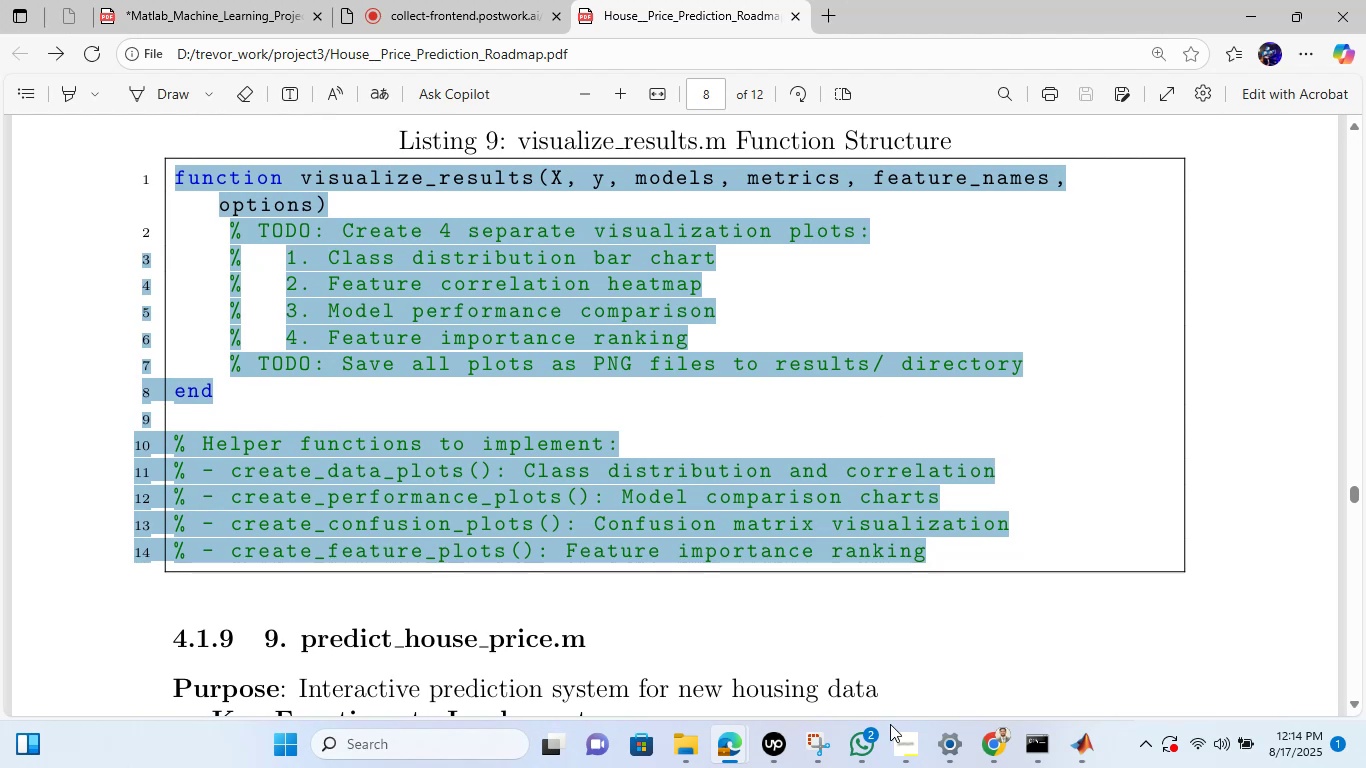 
left_click([963, 648])
 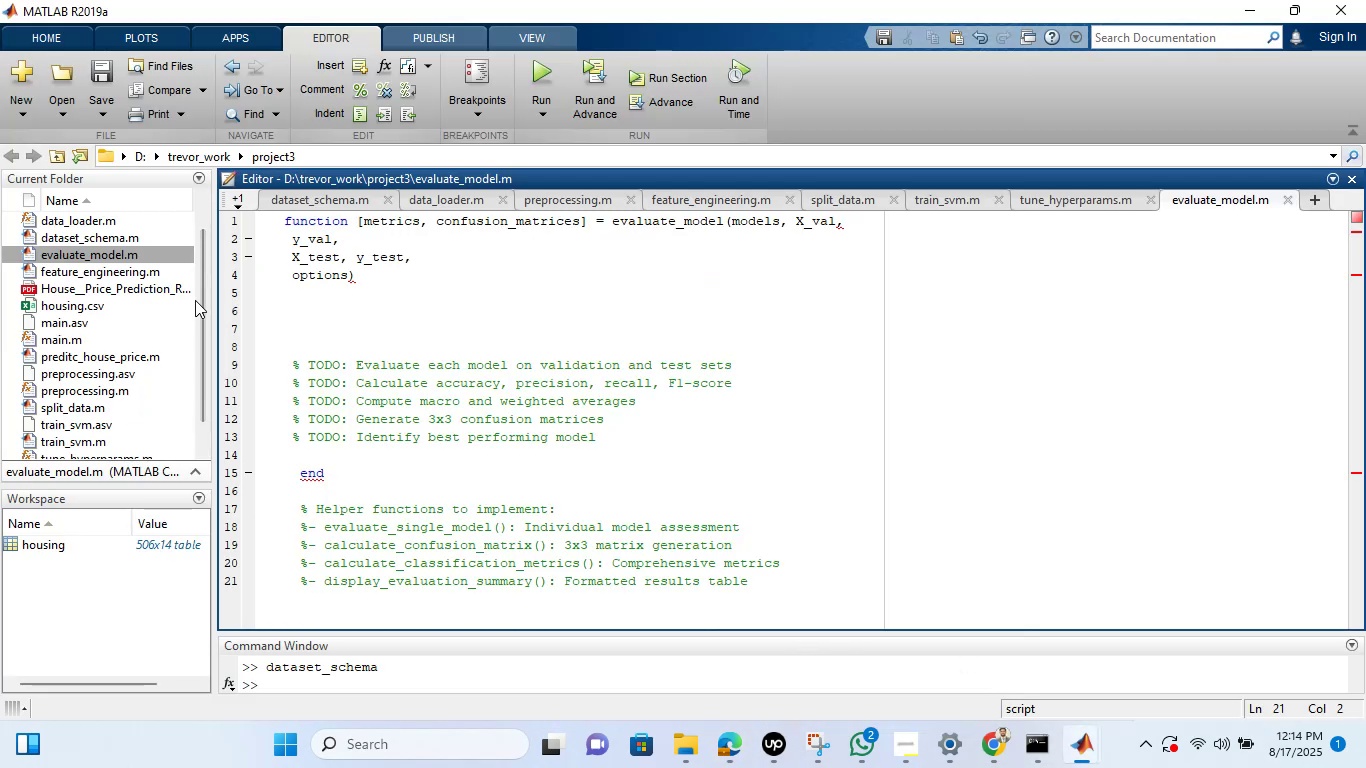 
left_click_drag(start_coordinate=[198, 291], to_coordinate=[203, 360])
 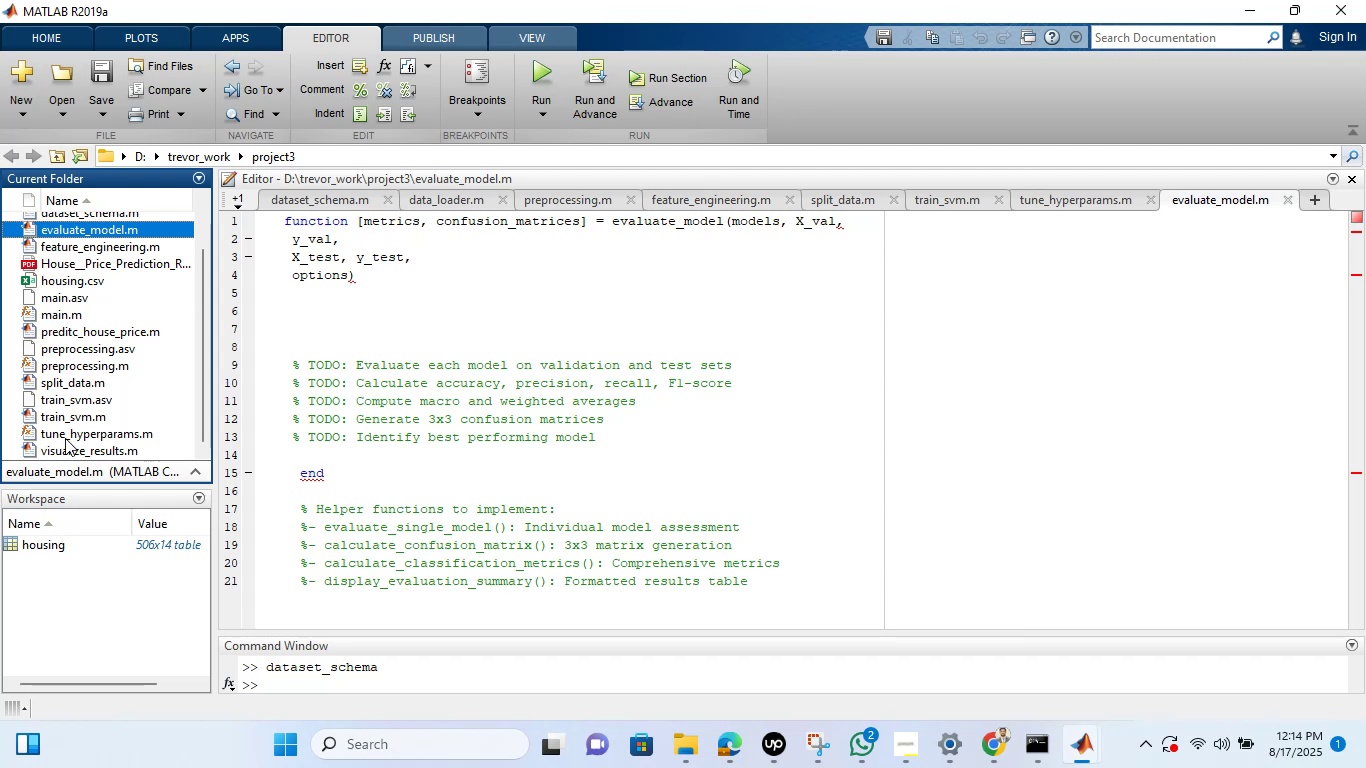 
double_click([68, 455])
 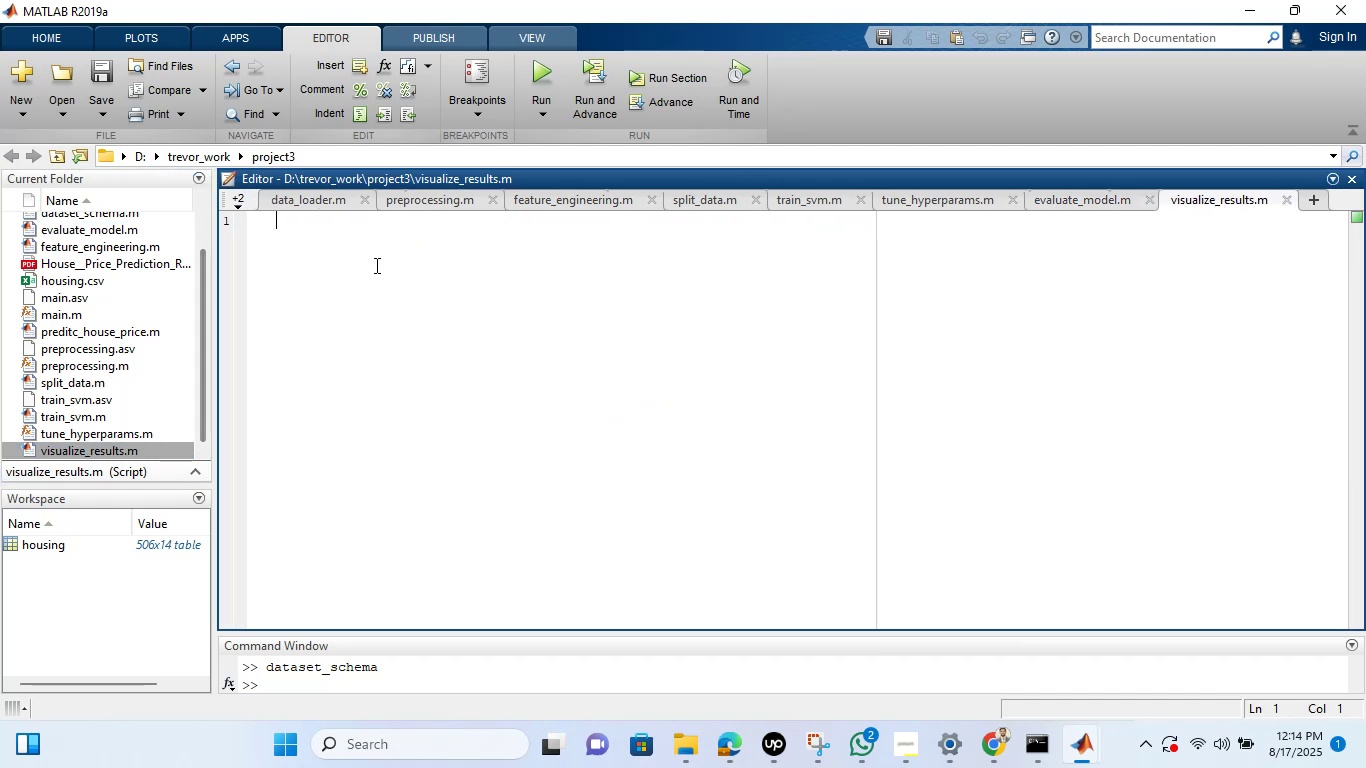 
left_click([374, 264])
 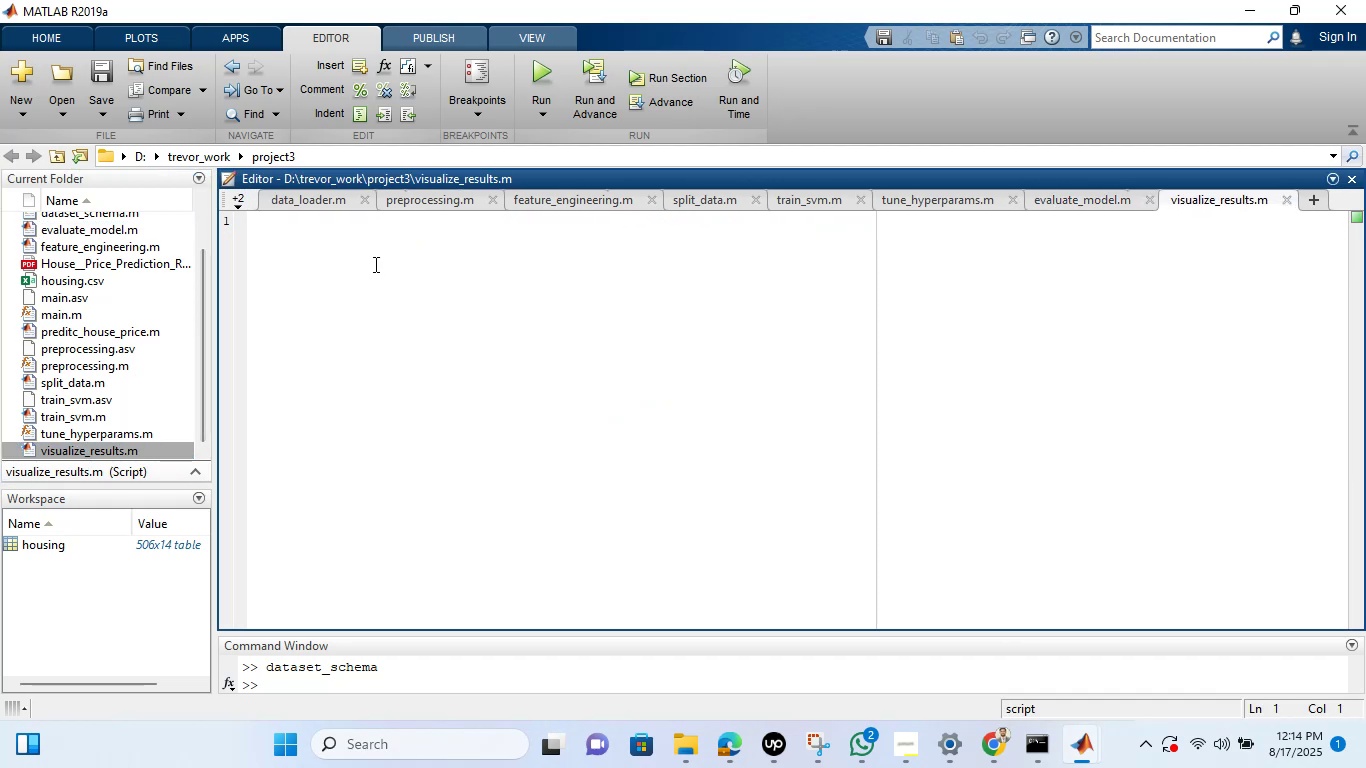 
key(Control+V)
 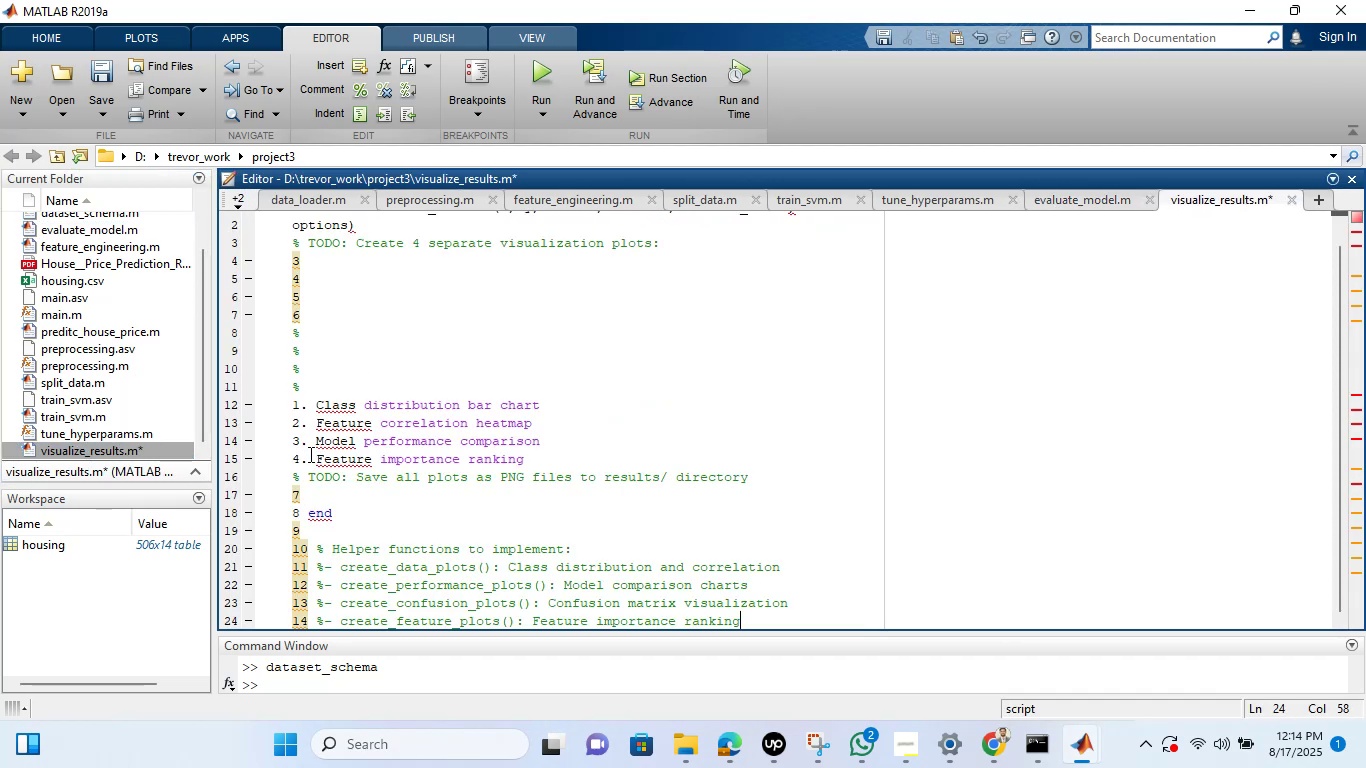 
wait(5.89)
 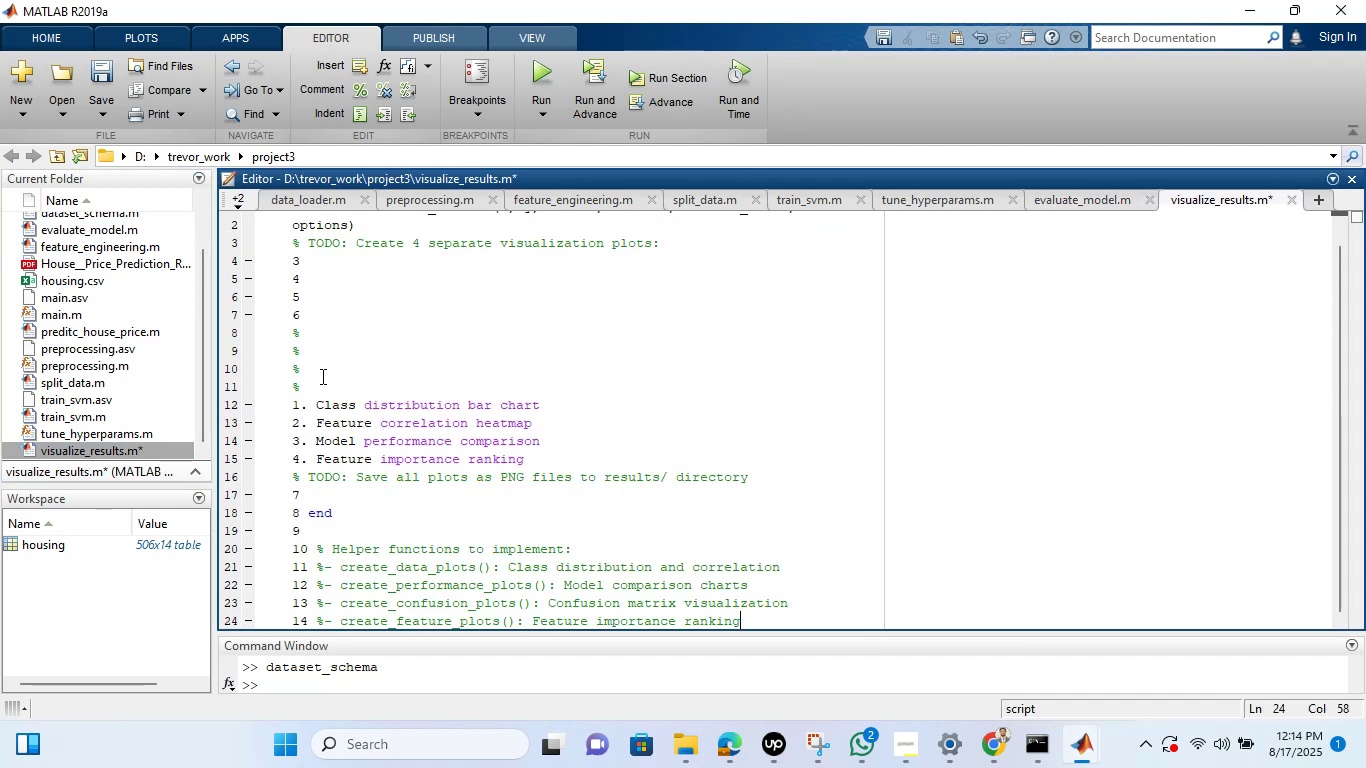 
left_click_drag(start_coordinate=[309, 454], to_coordinate=[304, 423])
 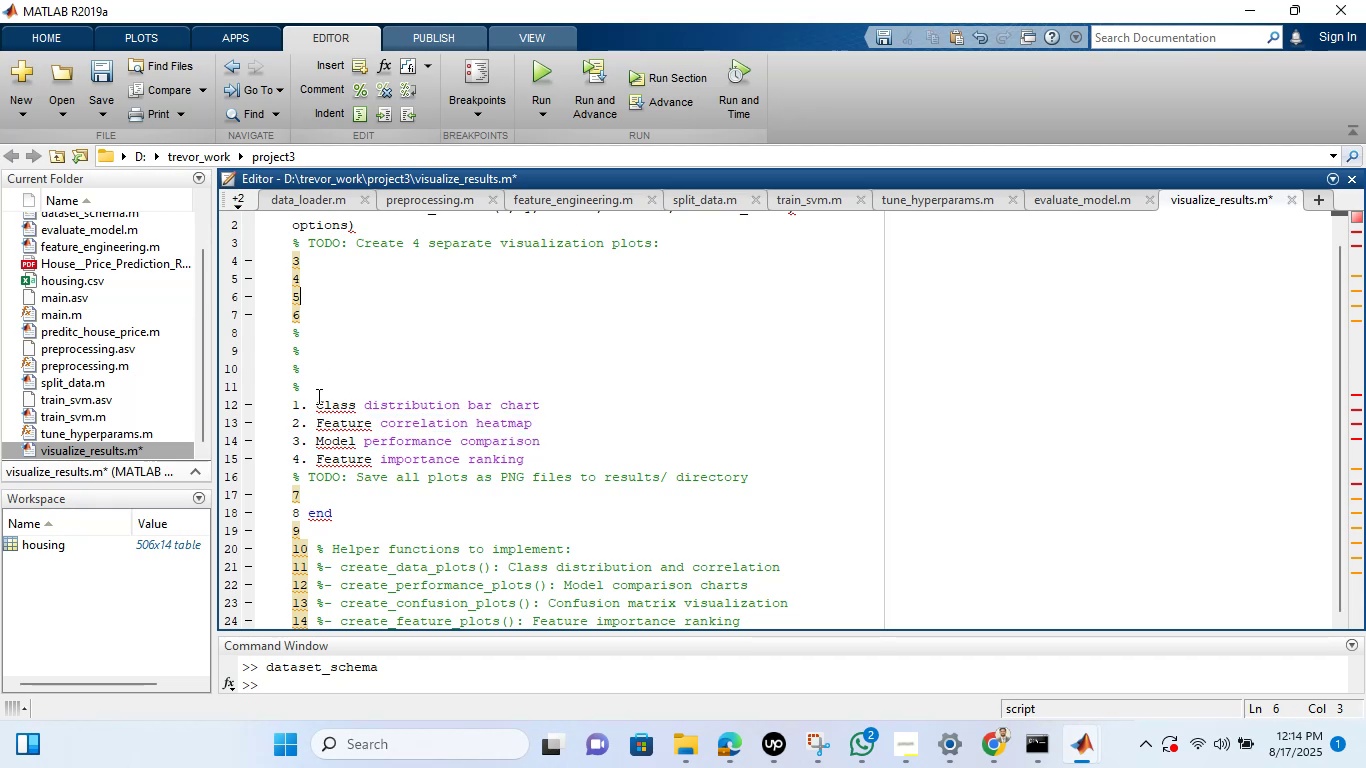 
left_click_drag(start_coordinate=[309, 383], to_coordinate=[275, 245])
 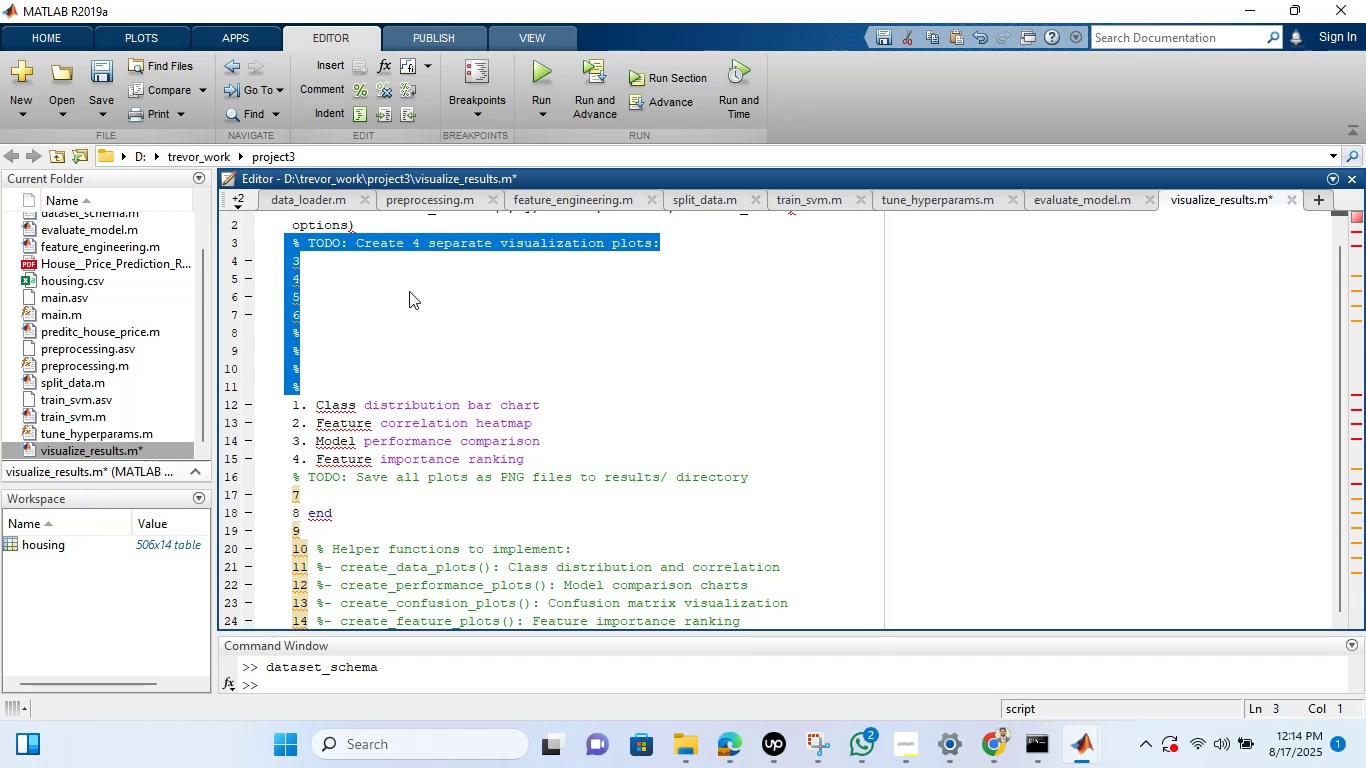 
left_click([409, 291])
 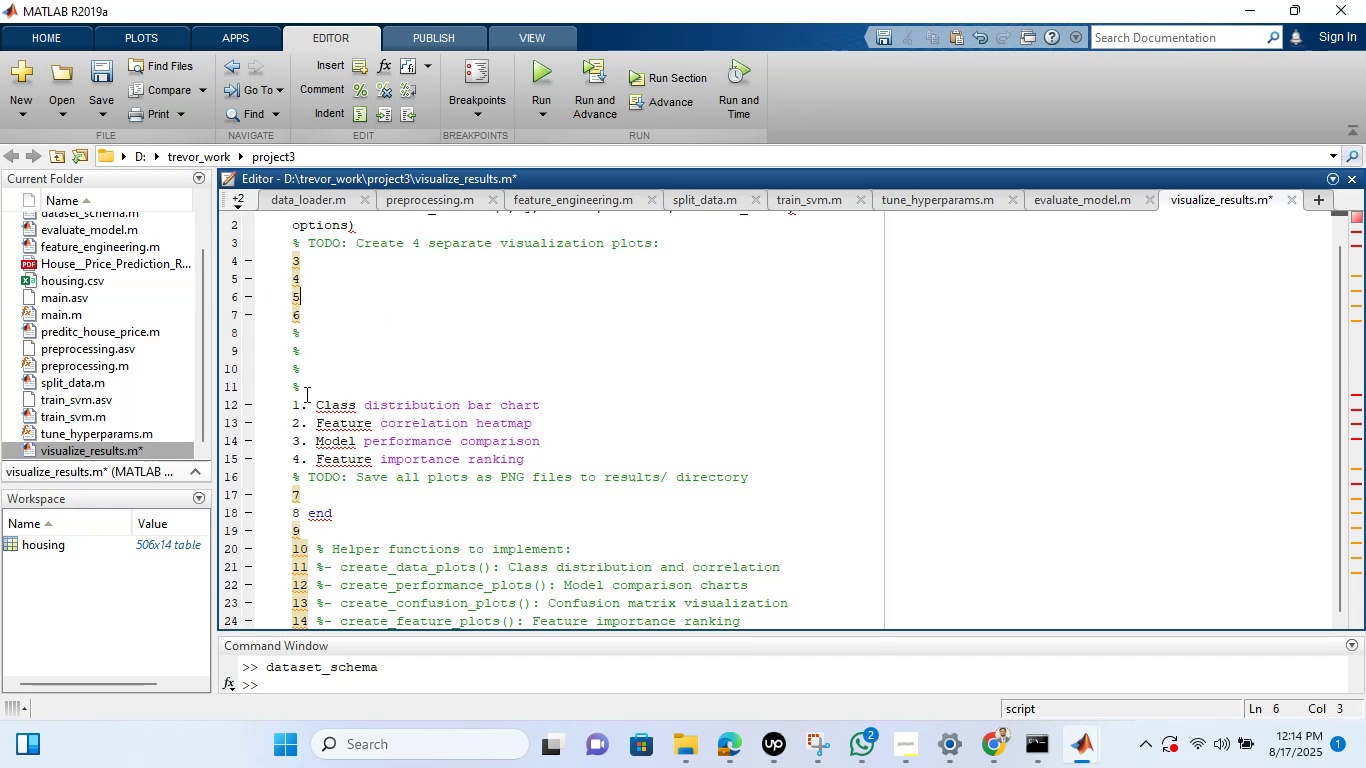 
left_click([305, 403])
 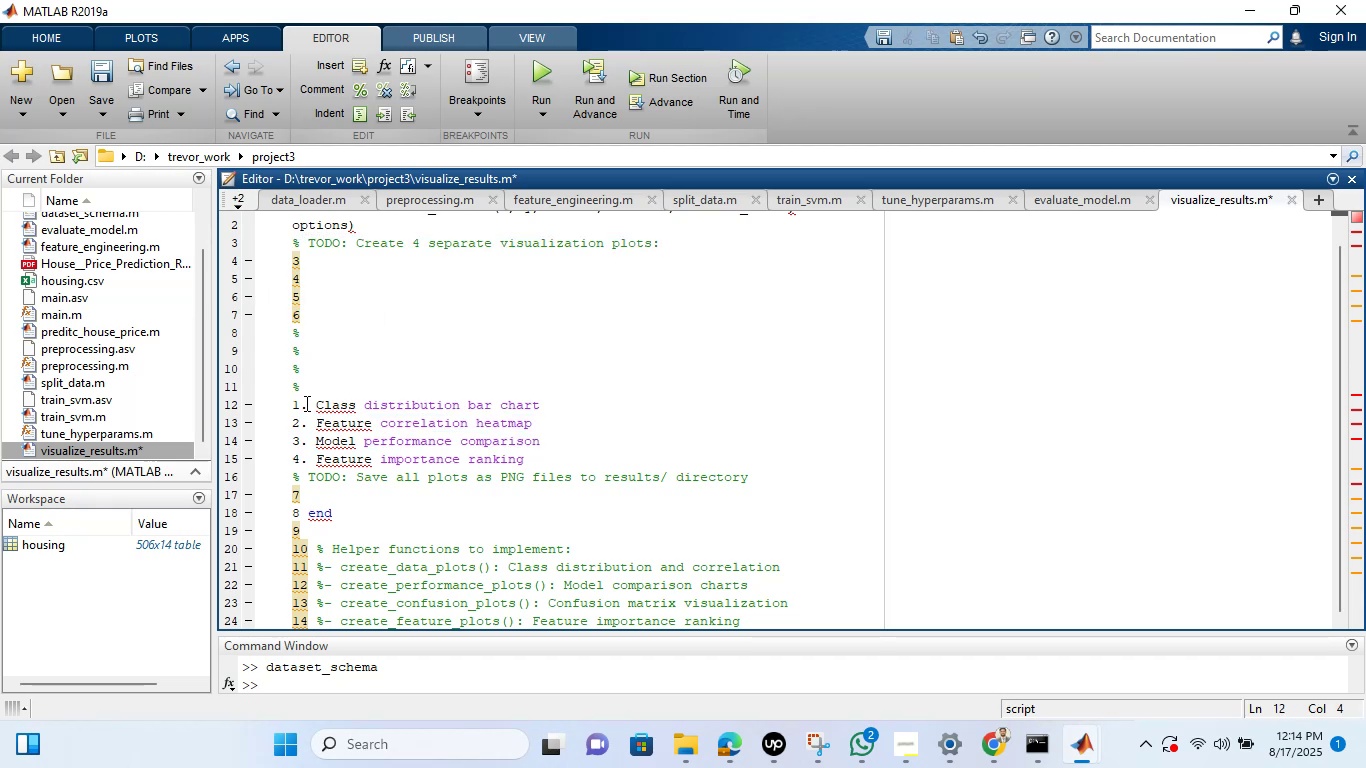 
key(Backspace)
 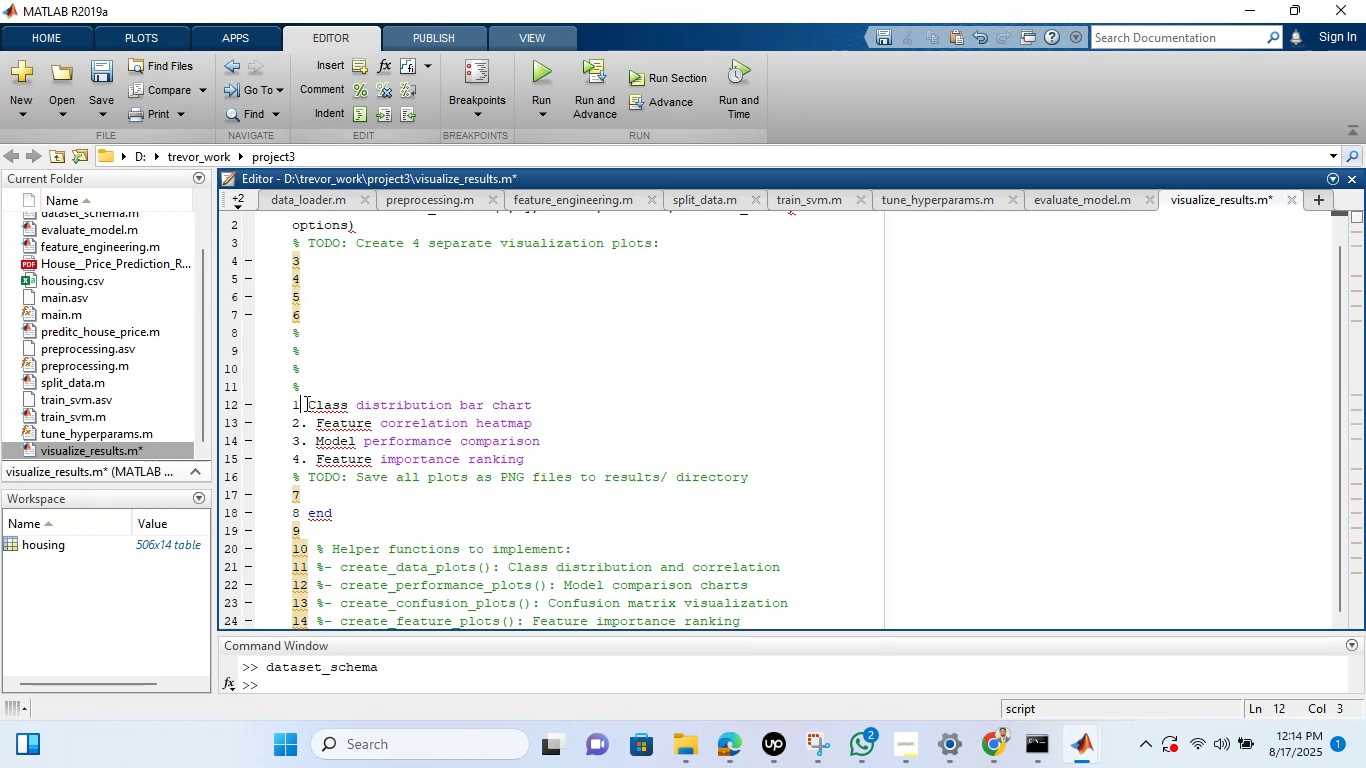 
key(Backspace)
 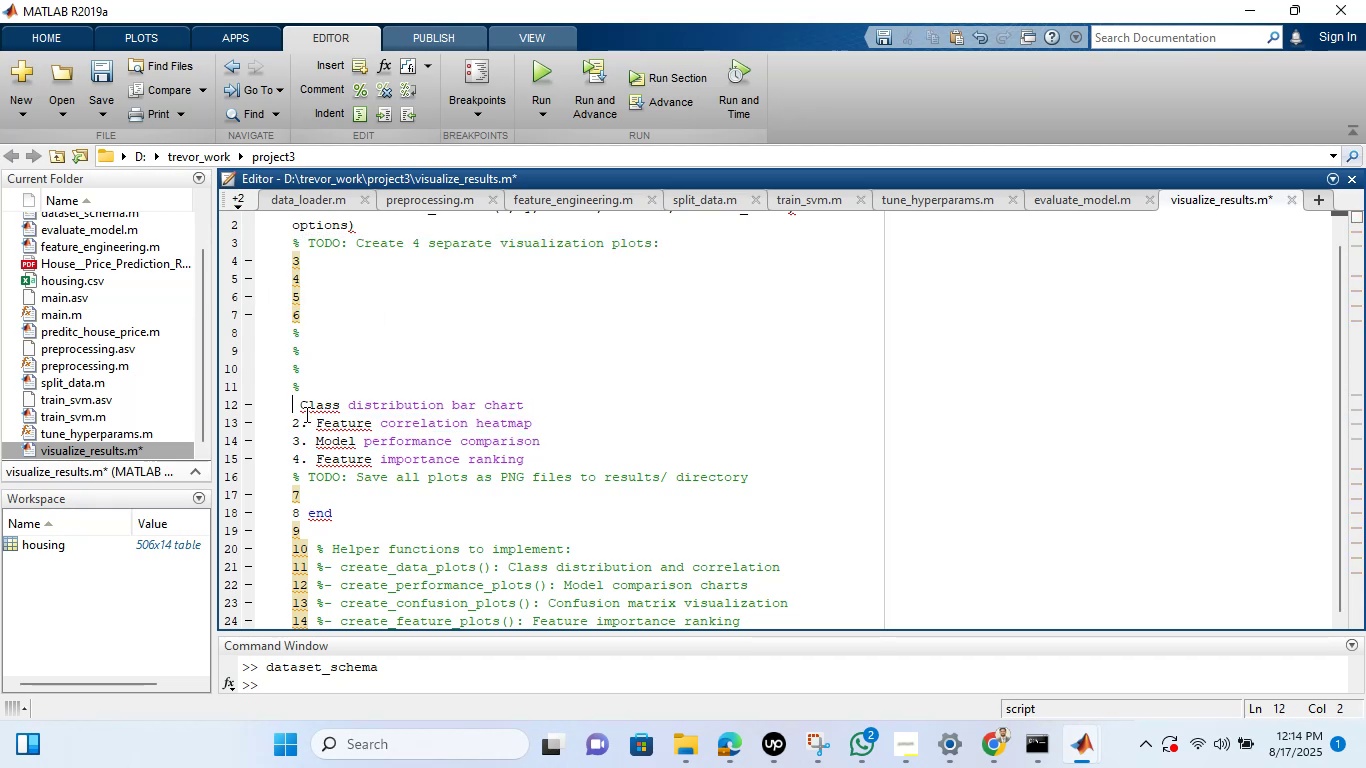 
left_click([305, 414])
 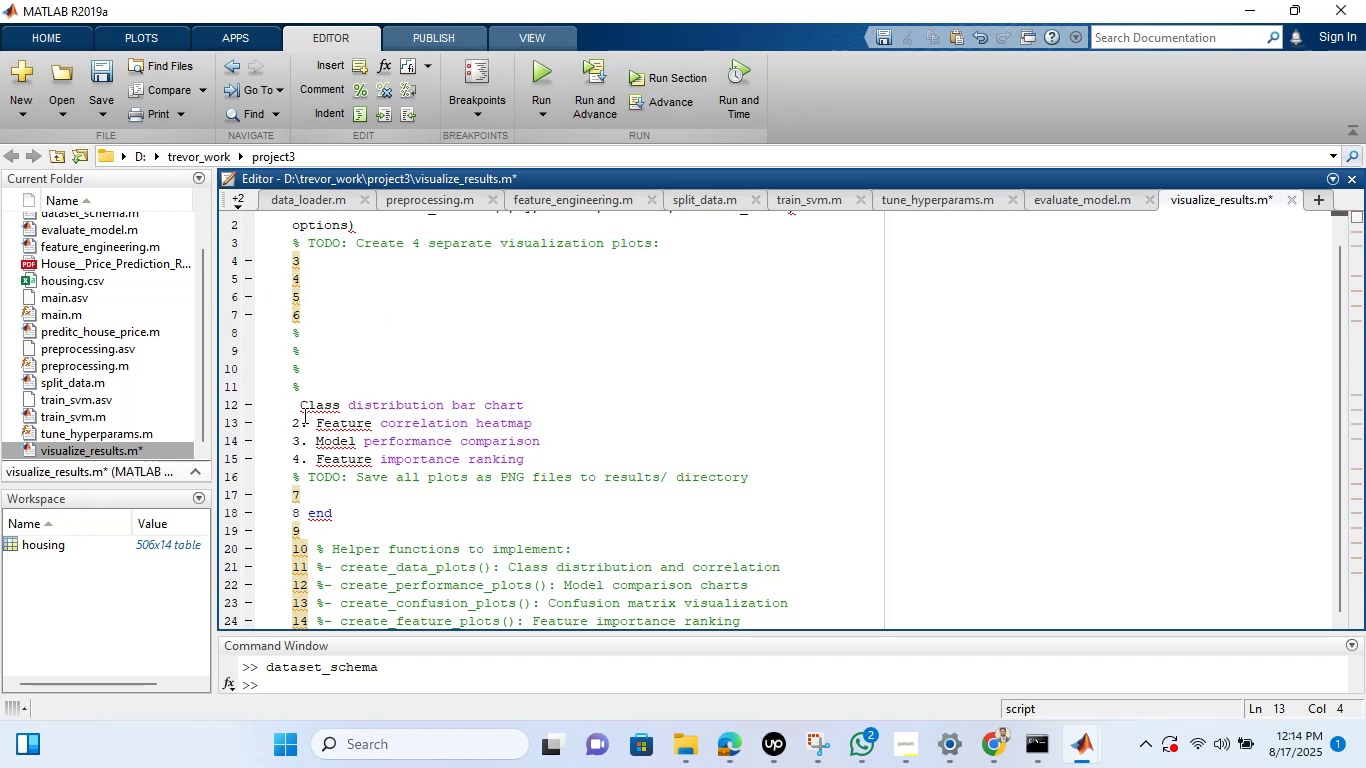 
key(Backspace)
 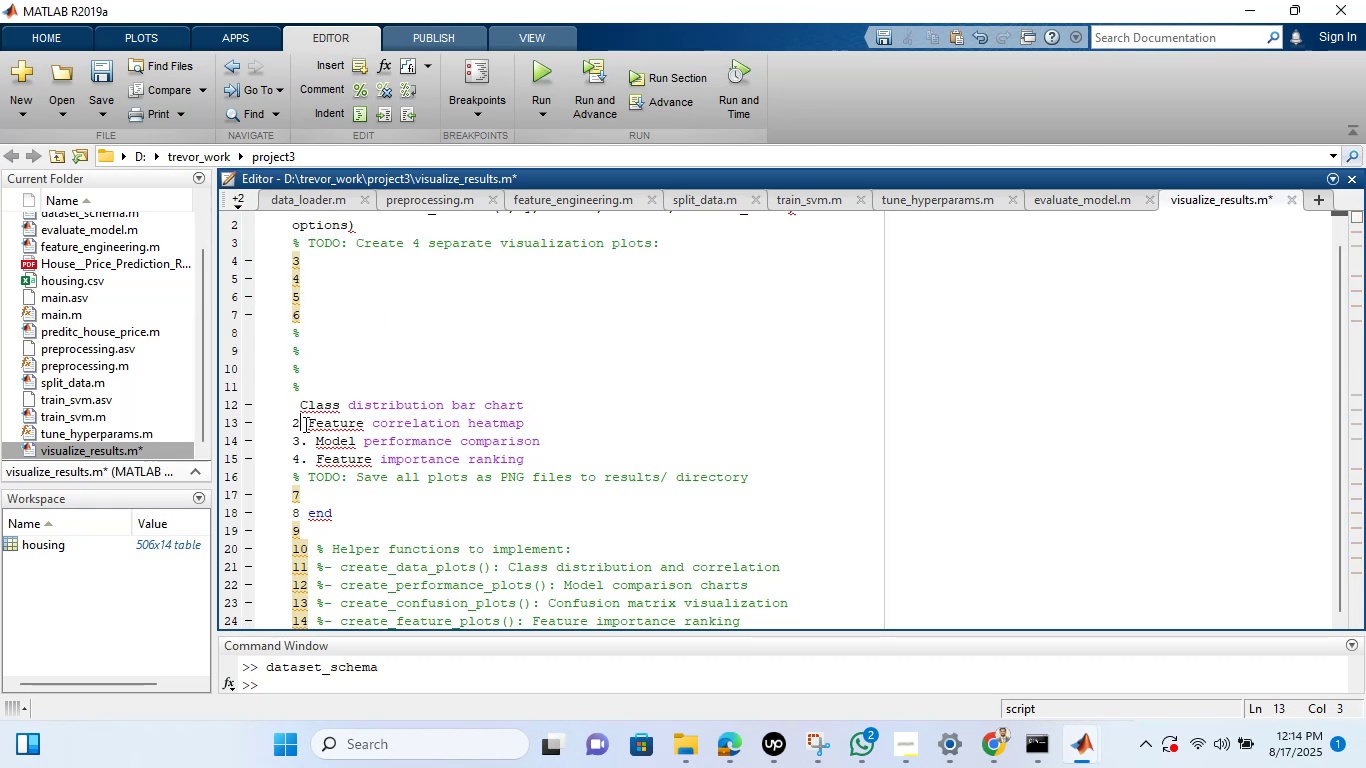 
key(Backspace)
 